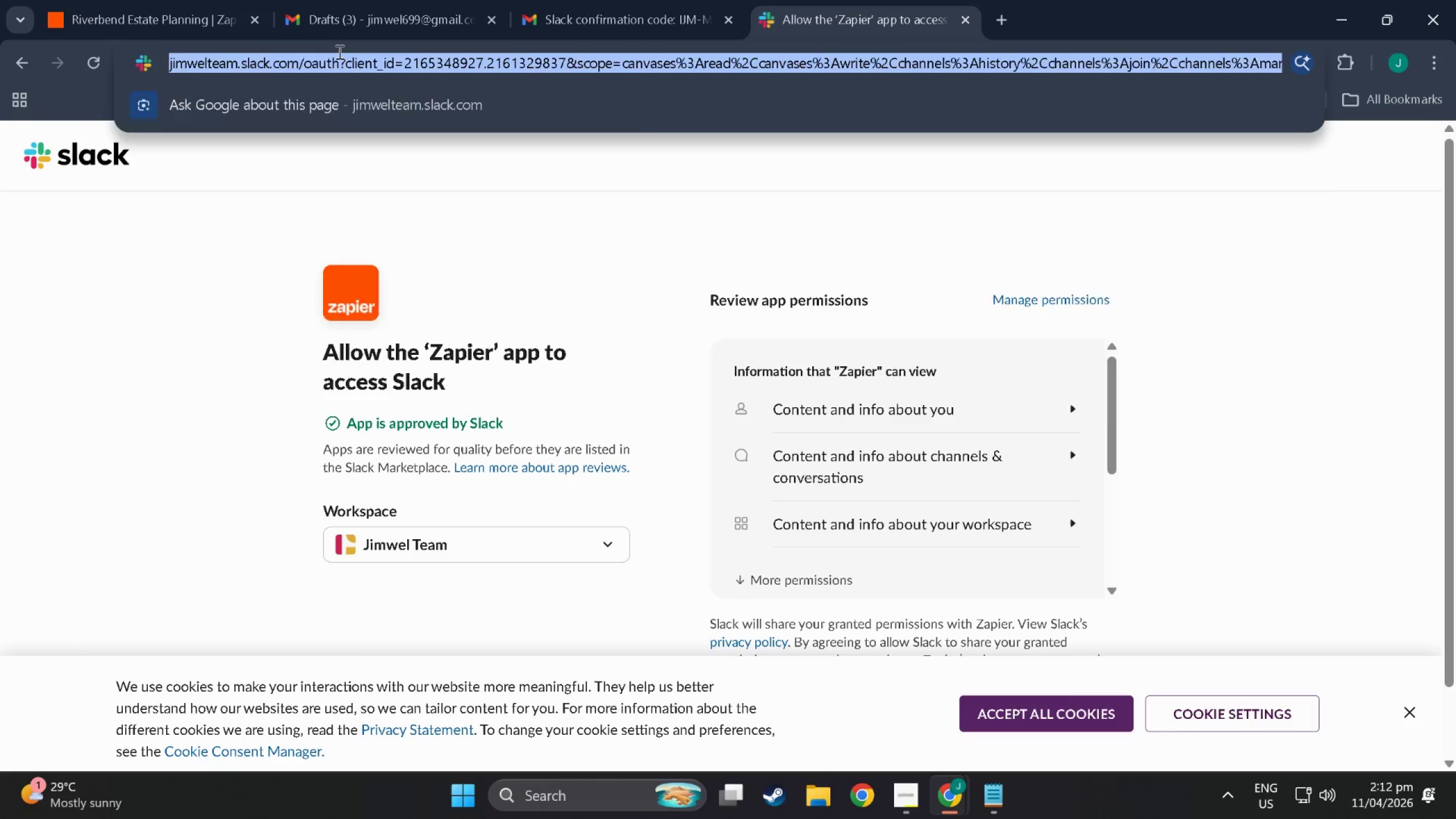 
type(slck)
 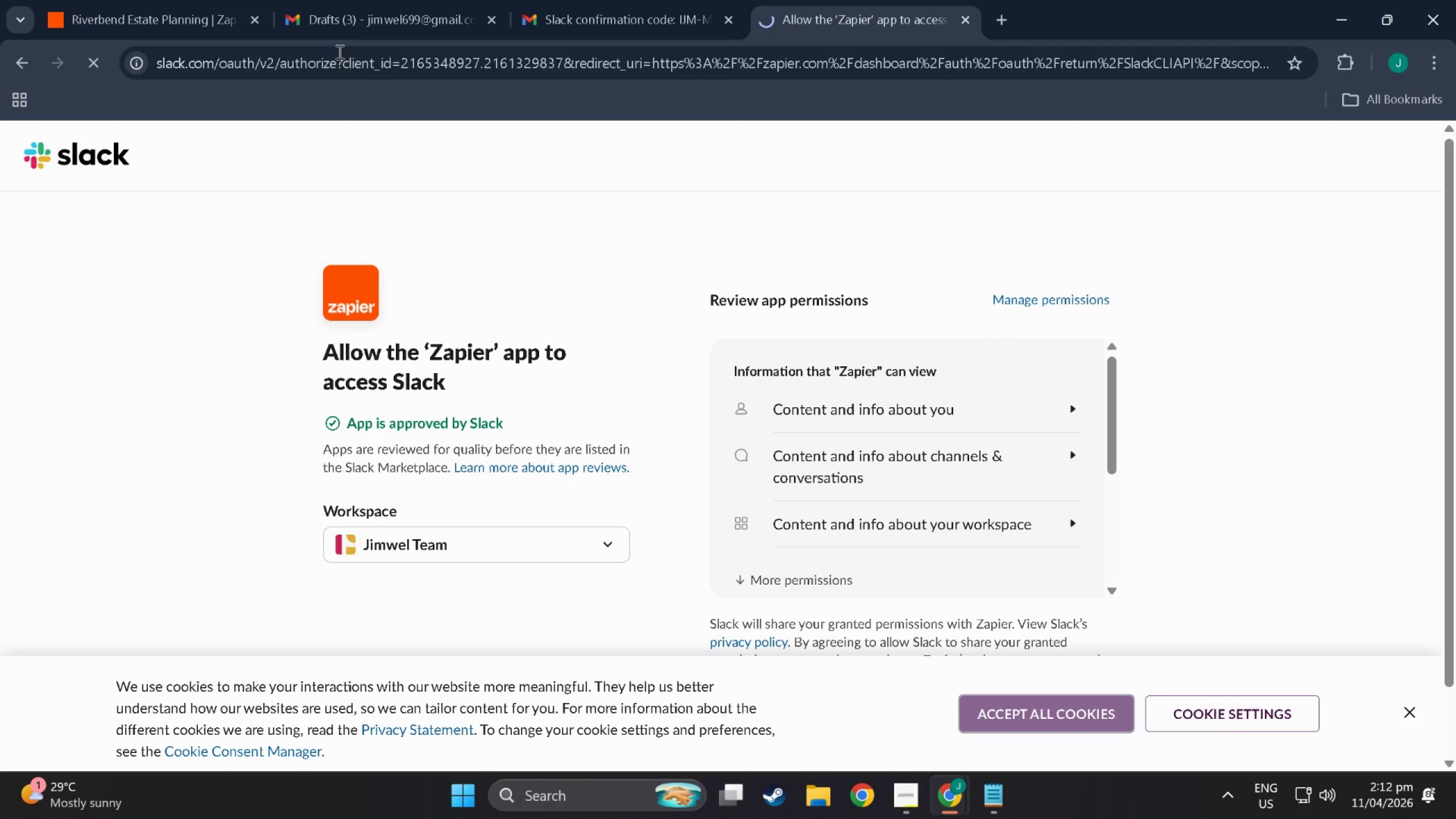 
hold_key(key=A, duration=2.52)
 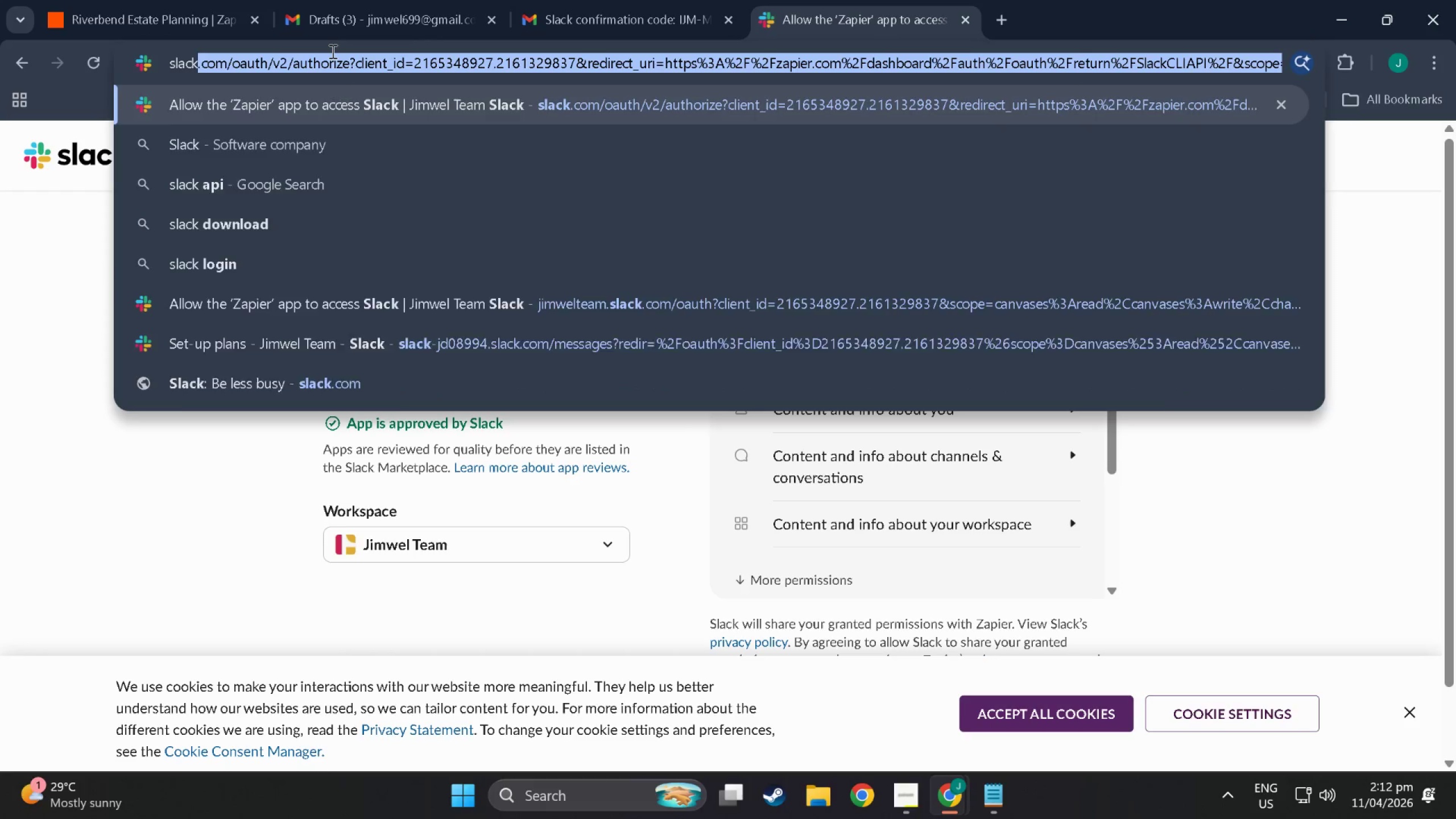 
key(Enter)
 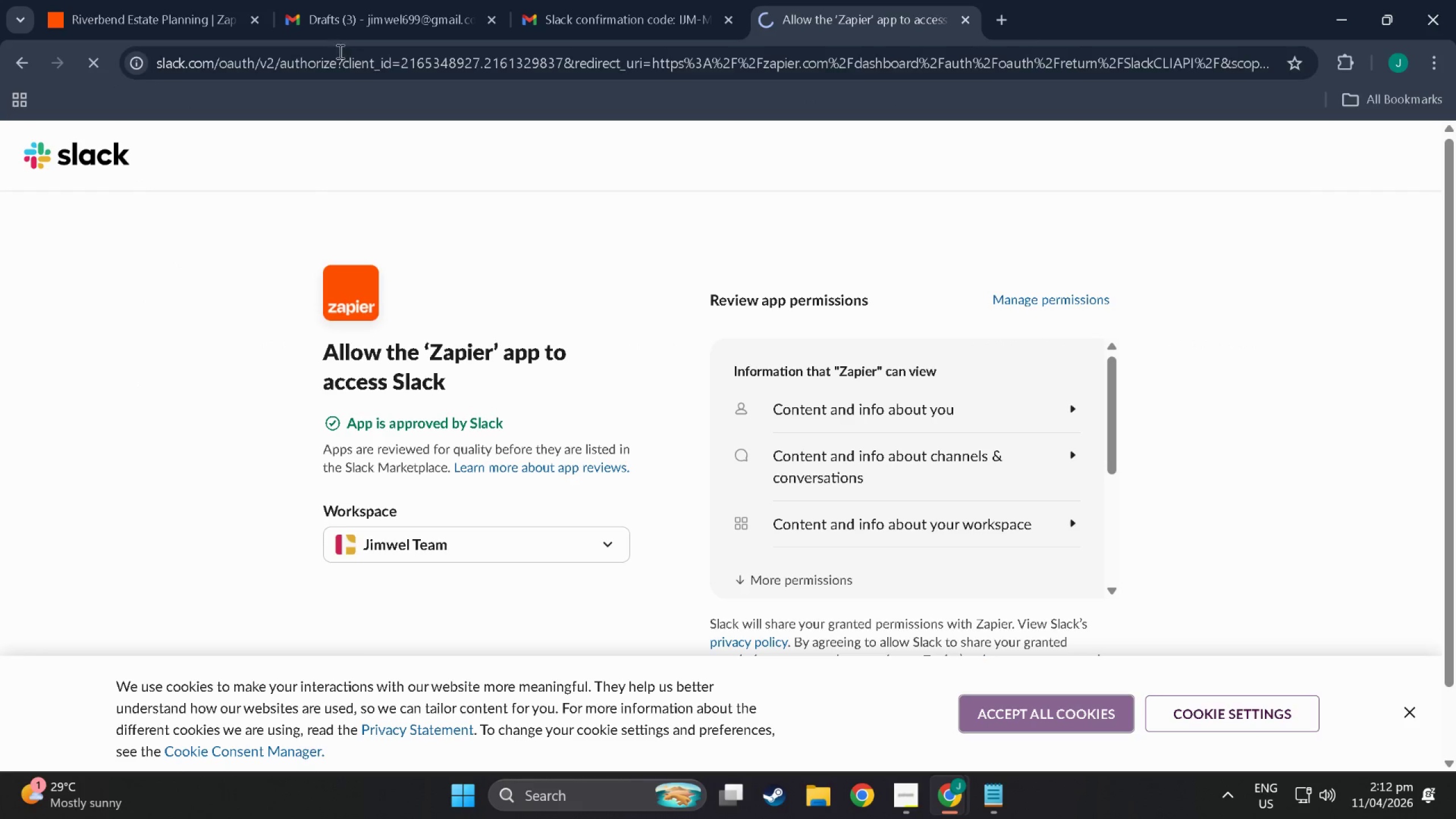 
left_click([332, 51])
 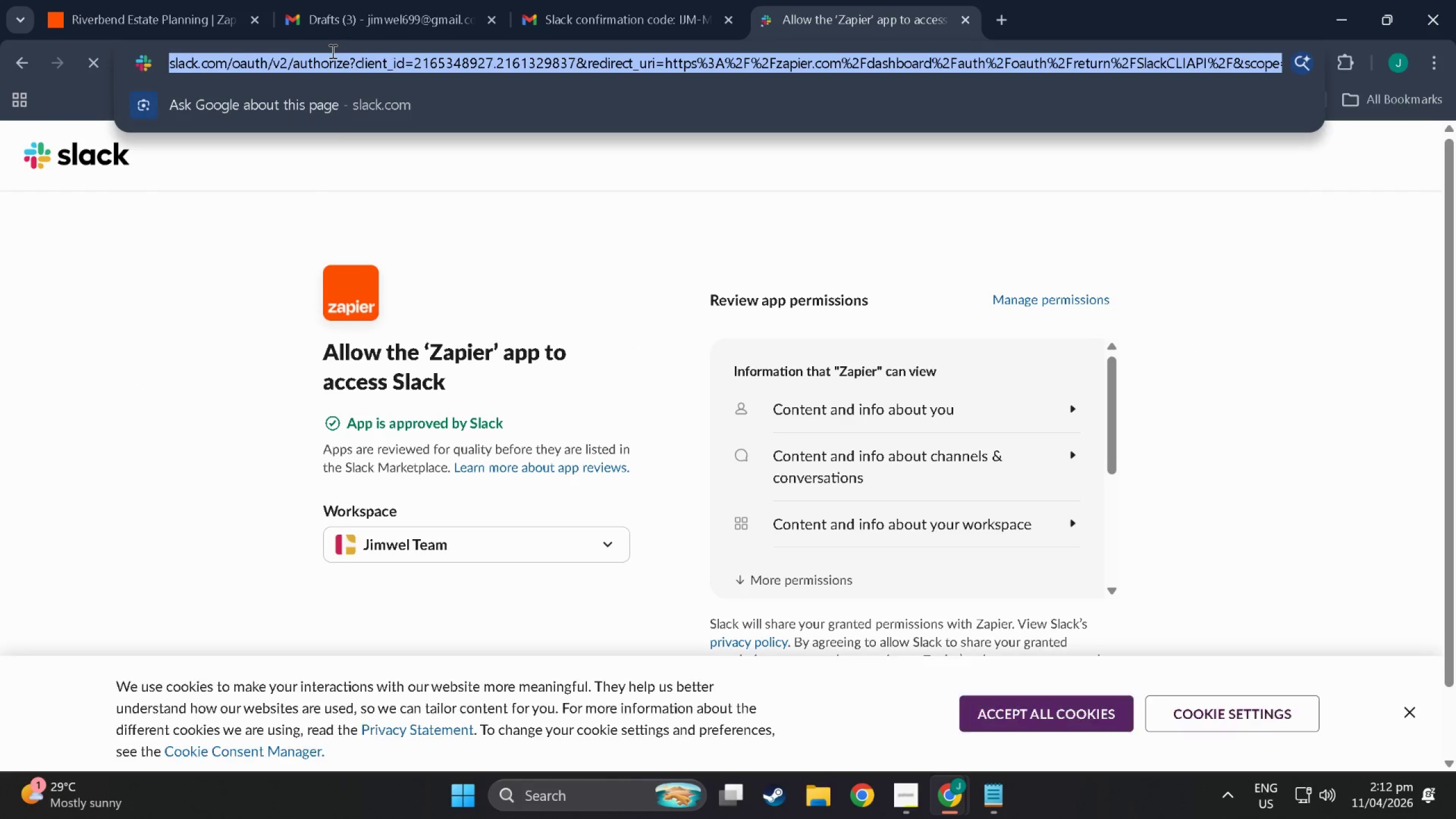 
type(slck.com )
 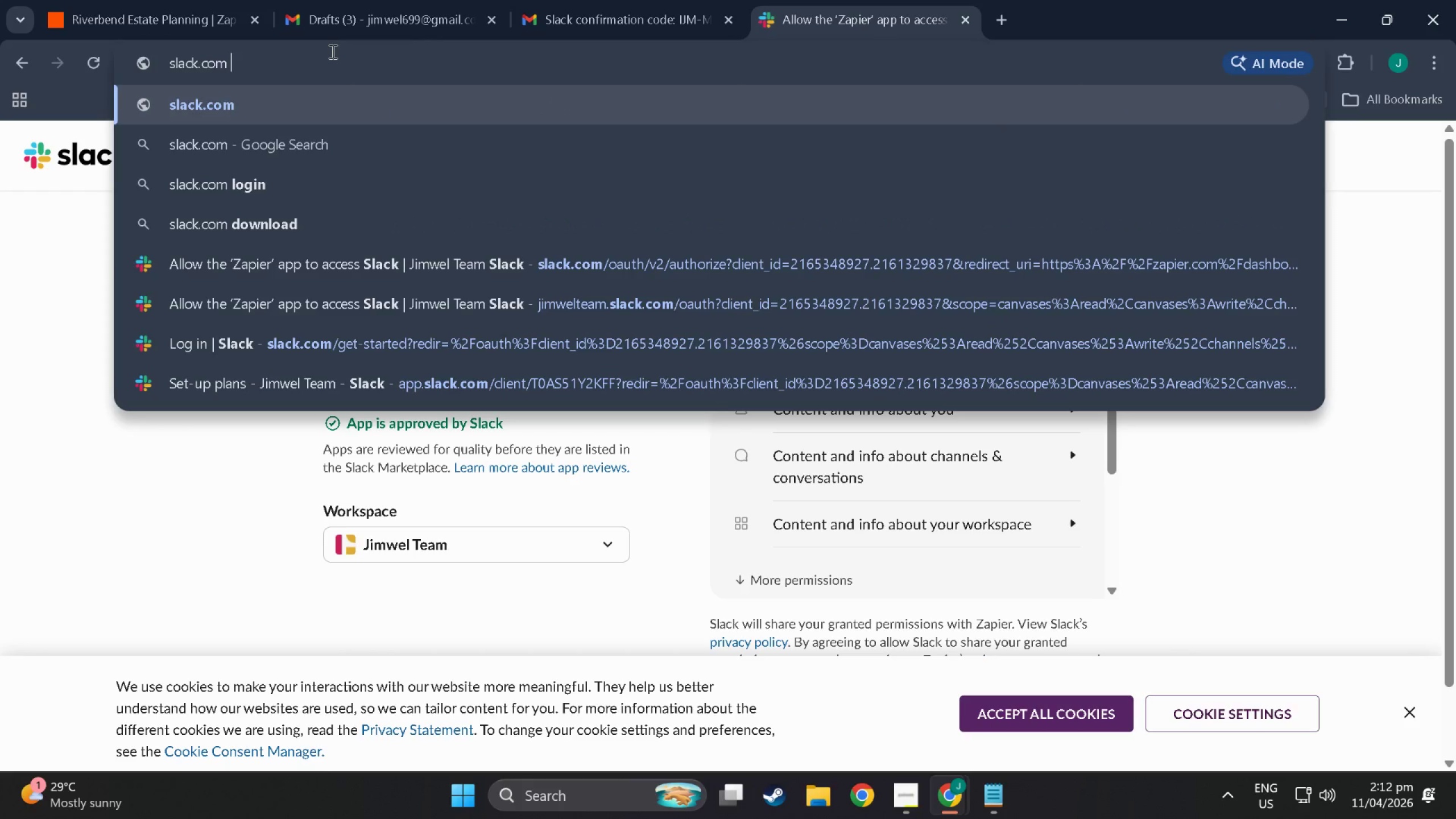 
key(Enter)
 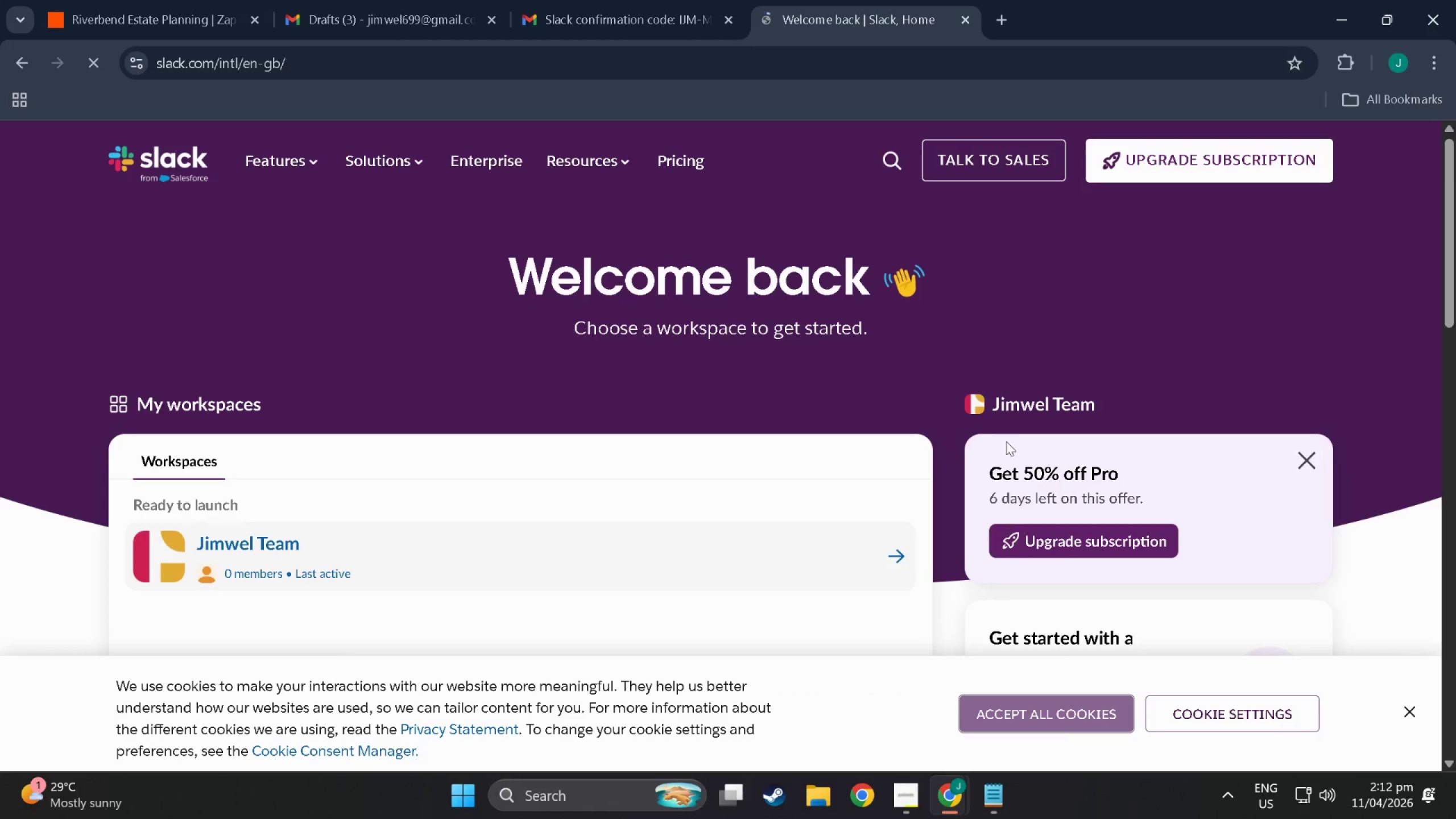 
scroll: coordinate [269, 535], scroll_direction: down, amount: 3.0
 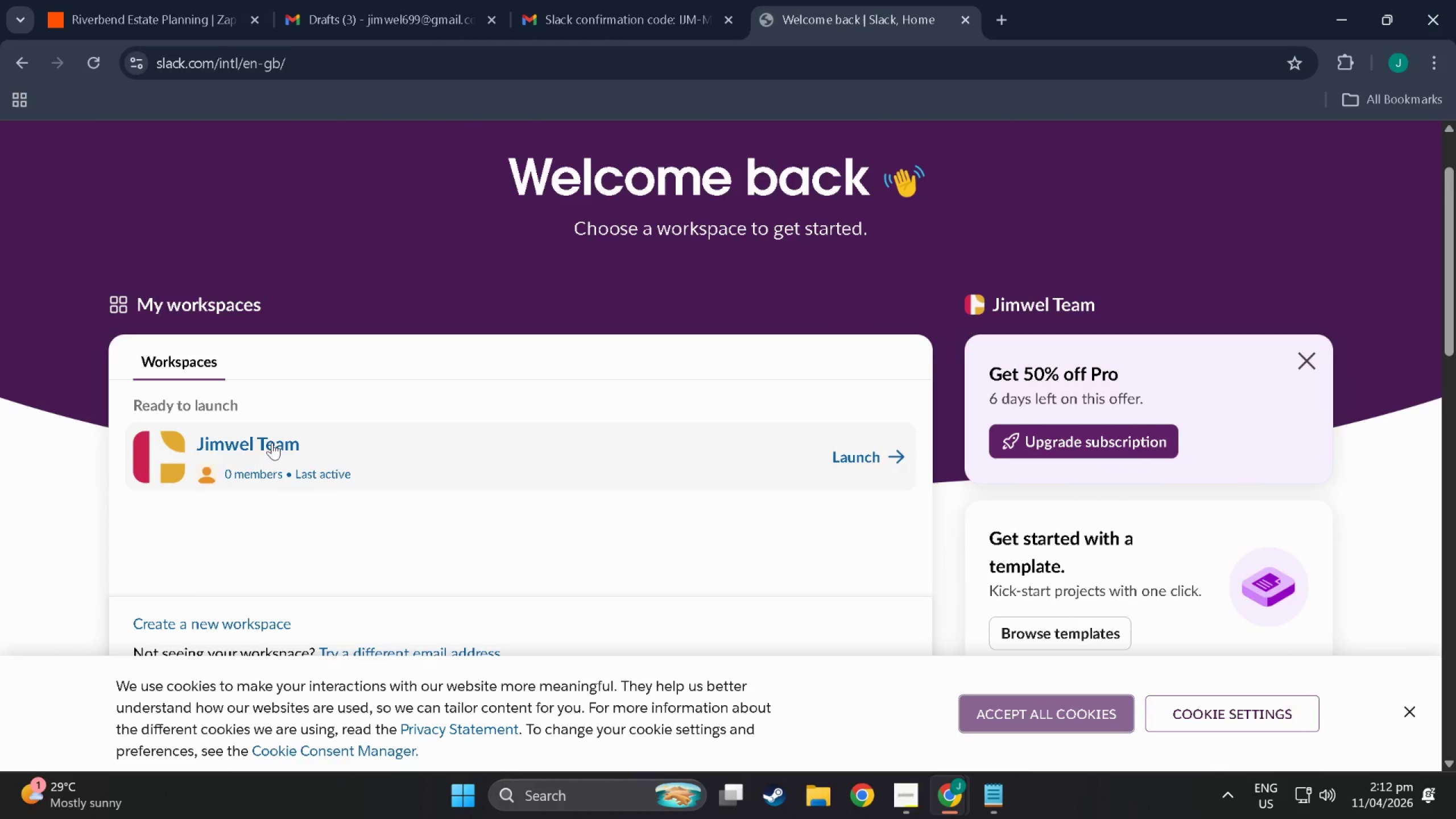 
left_click([268, 436])
 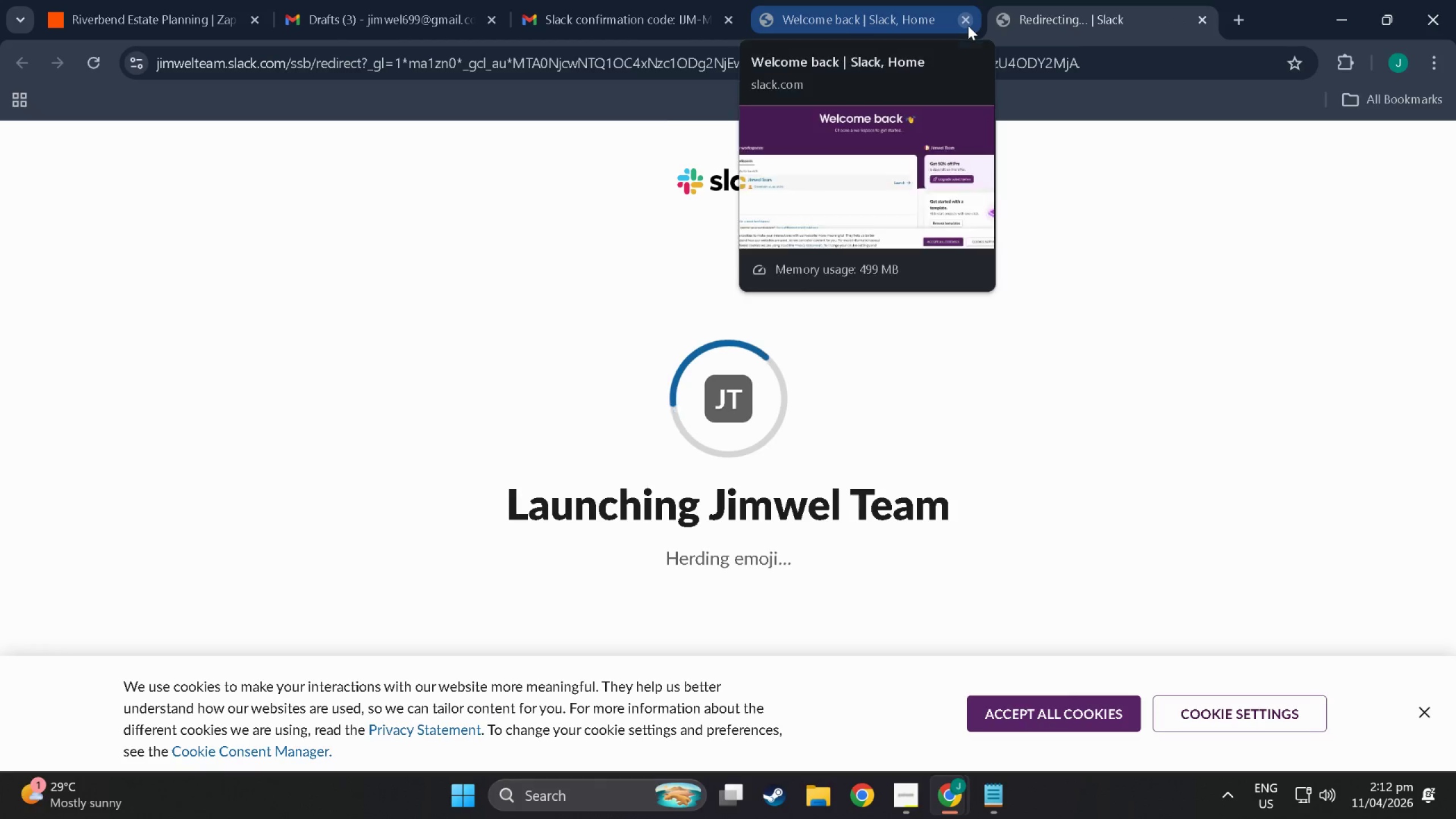 
left_click([968, 25])
 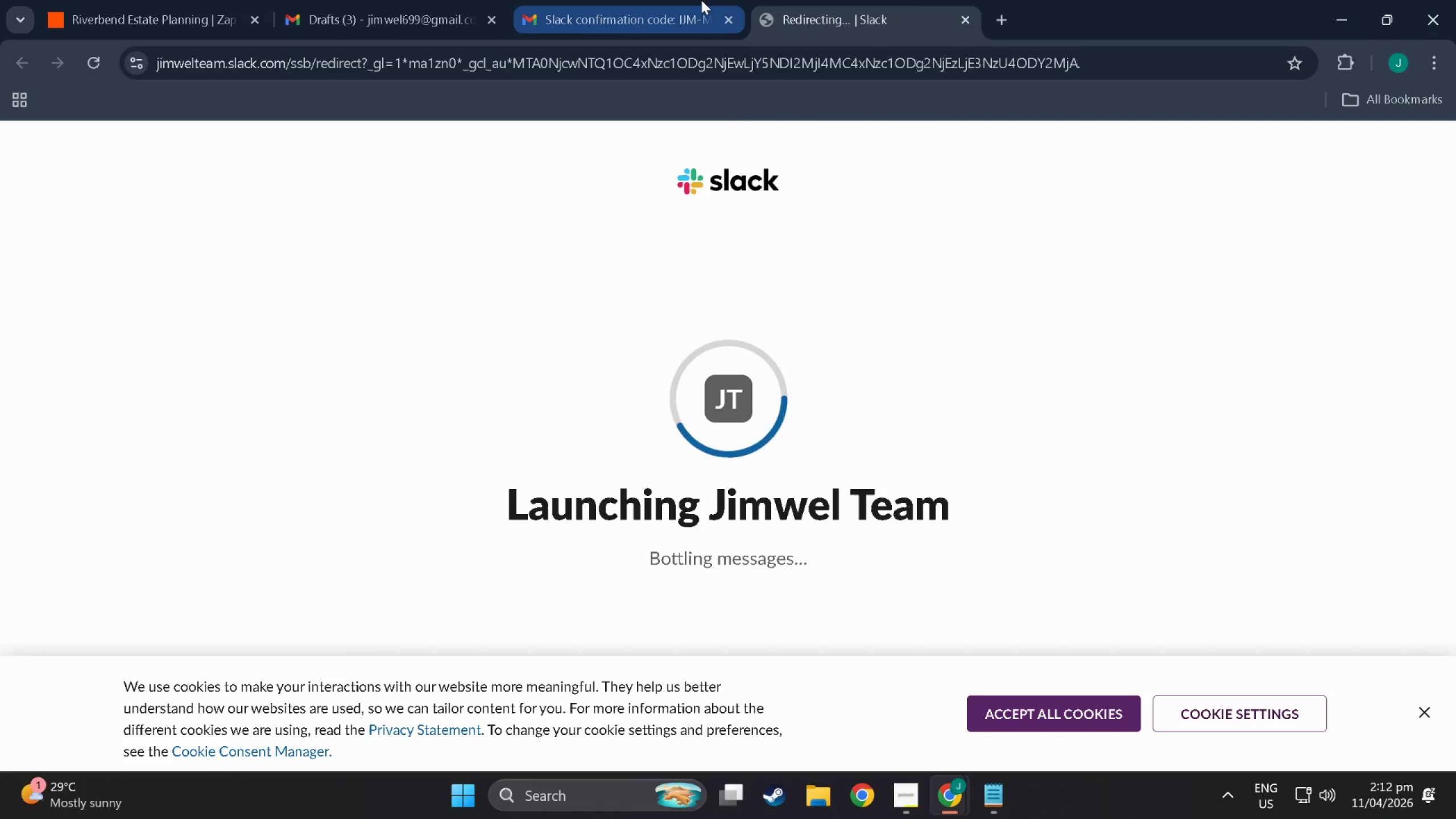 
left_click([674, 3])
 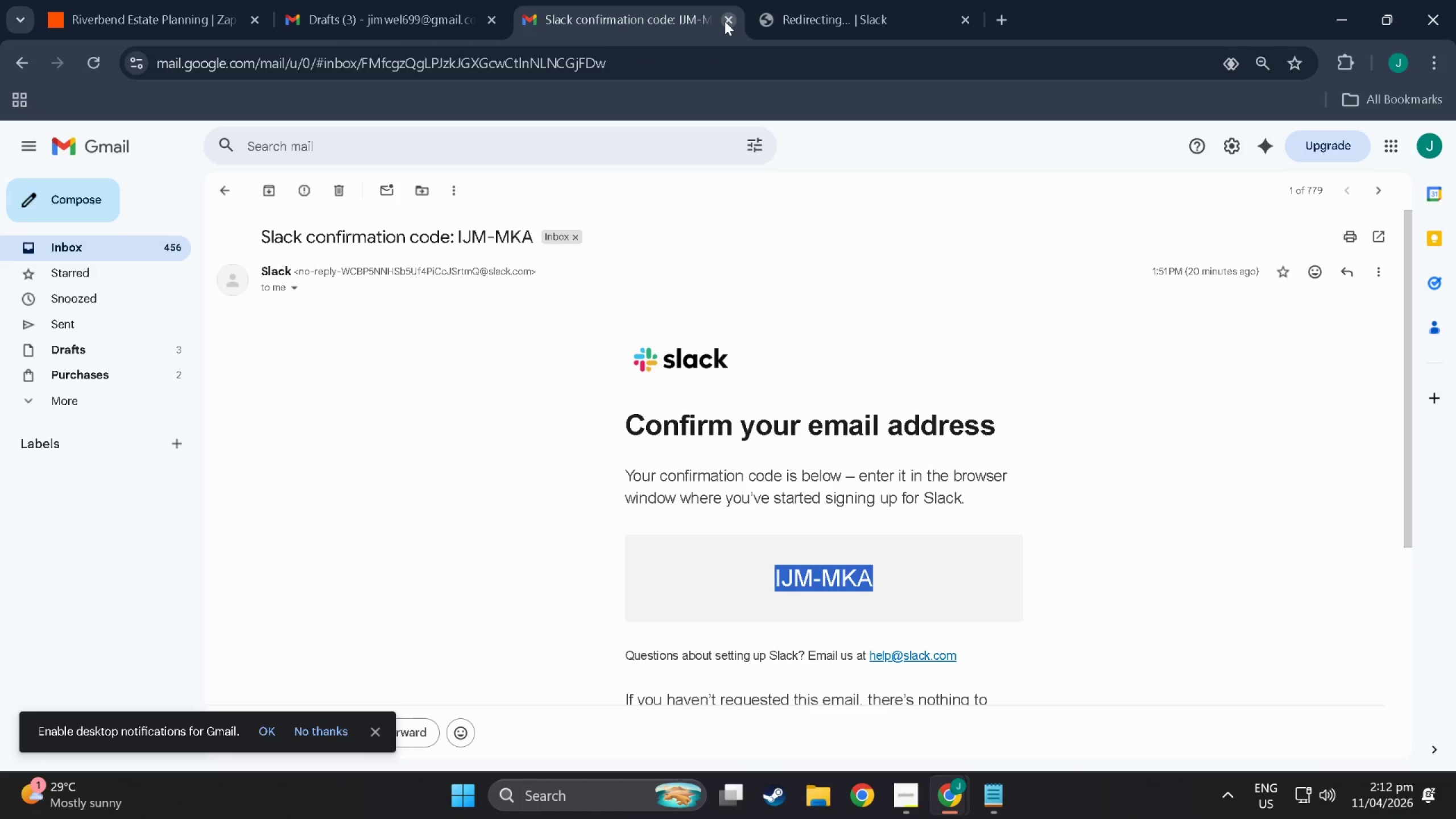 
left_click([725, 21])
 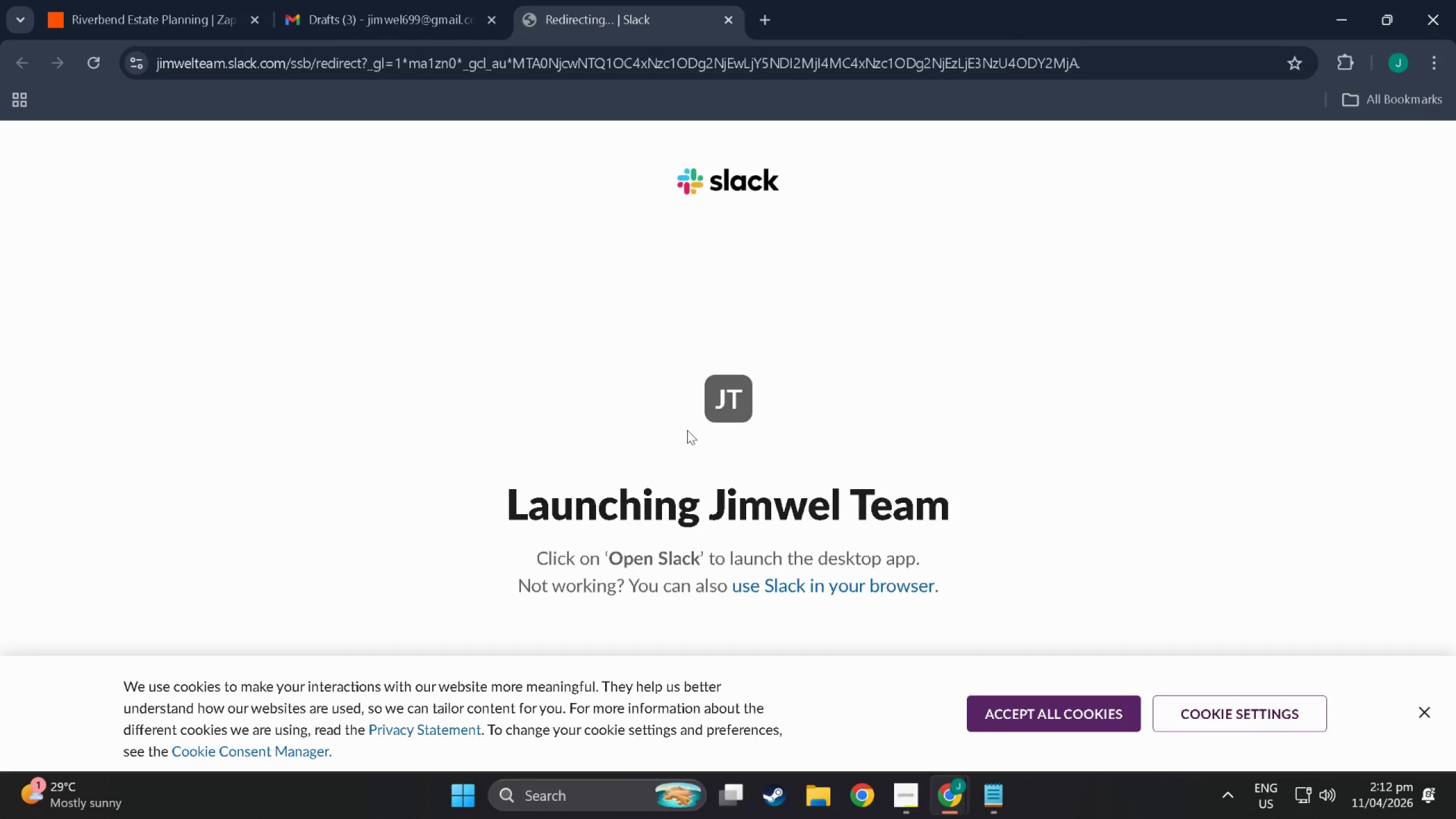 
scroll: coordinate [775, 361], scroll_direction: down, amount: 2.0
 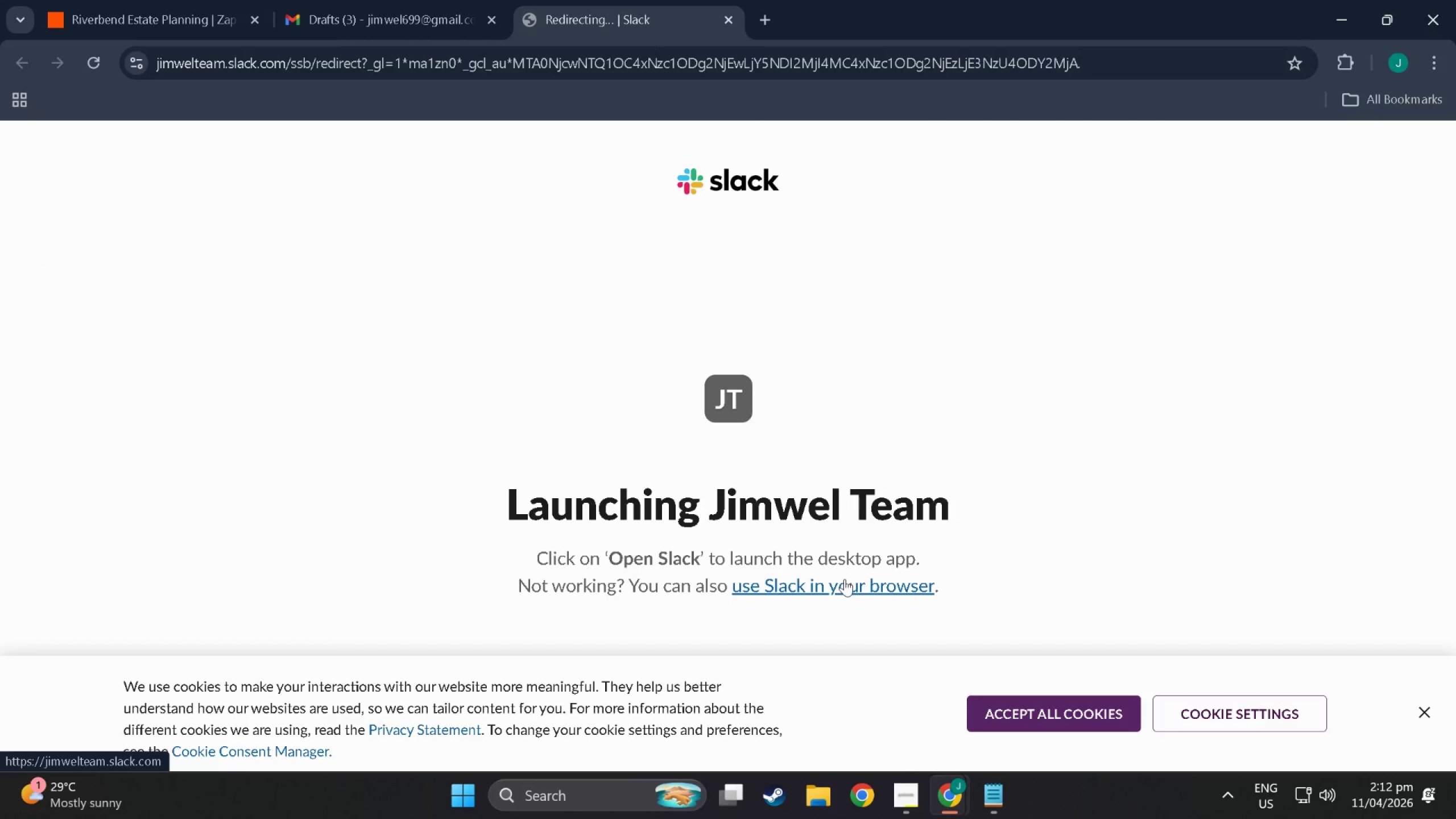 
left_click([845, 579])
 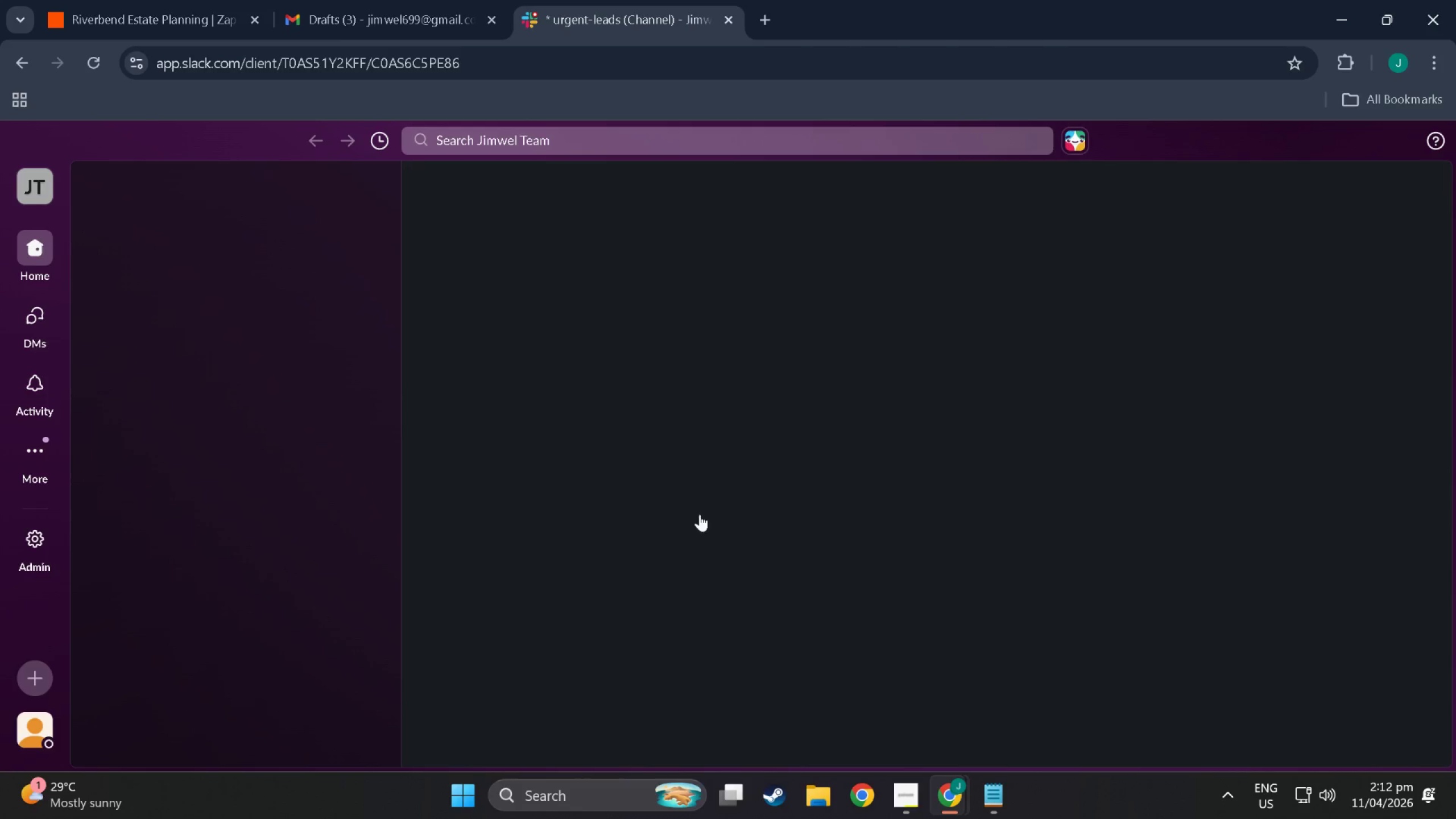 
wait(5.84)
 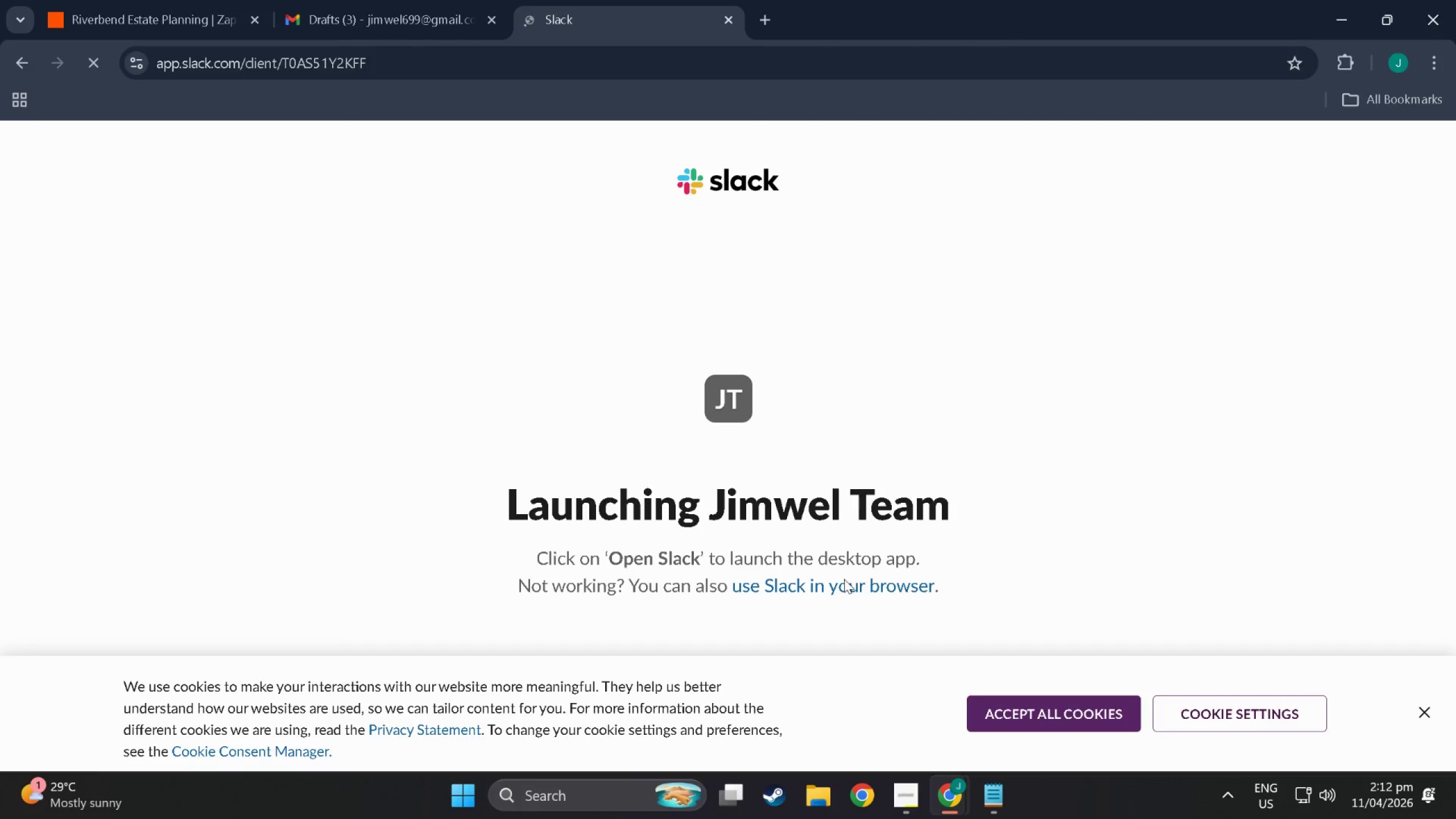 
scroll: coordinate [656, 498], scroll_direction: down, amount: 7.0
 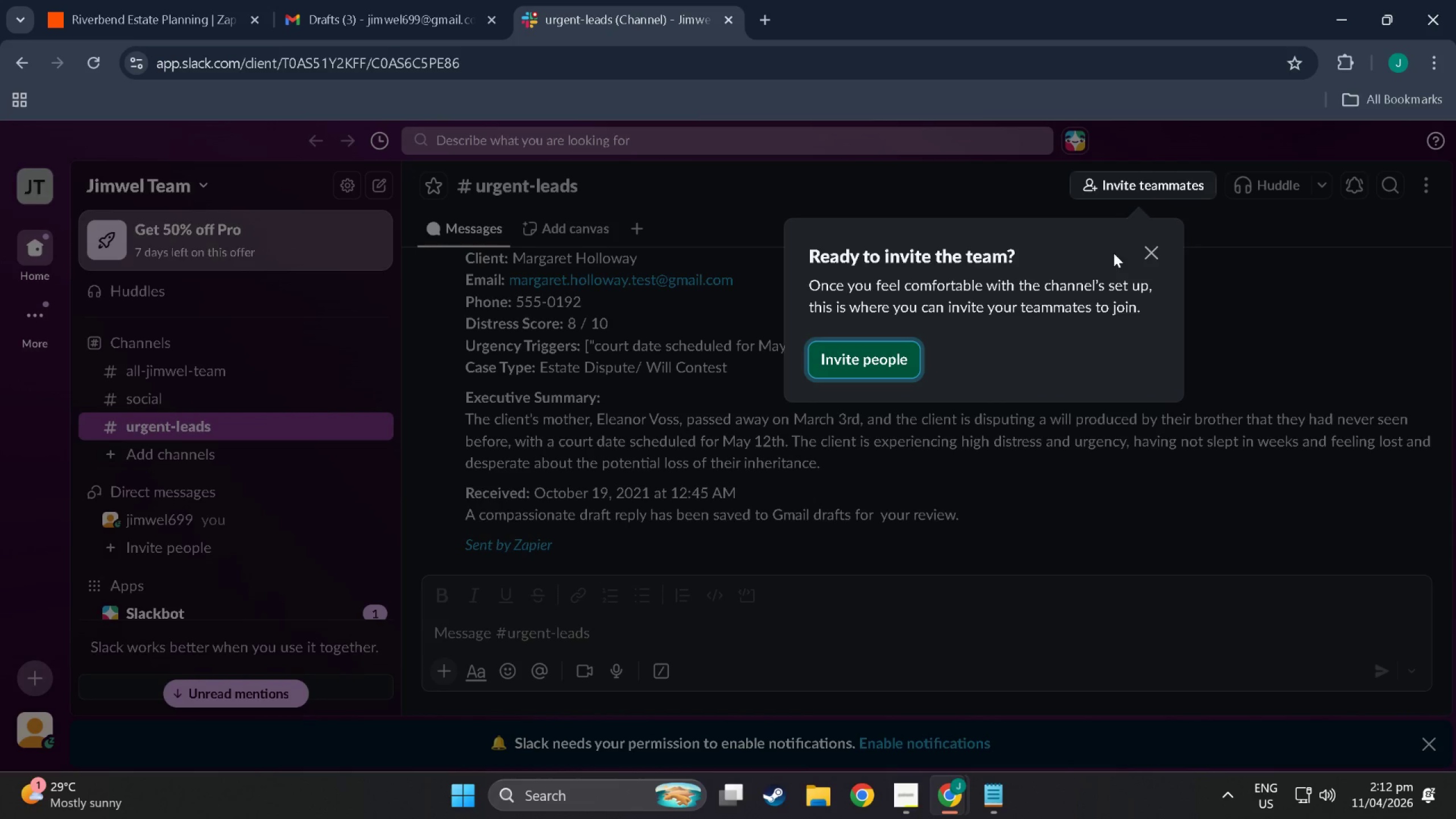 
left_click([1151, 257])
 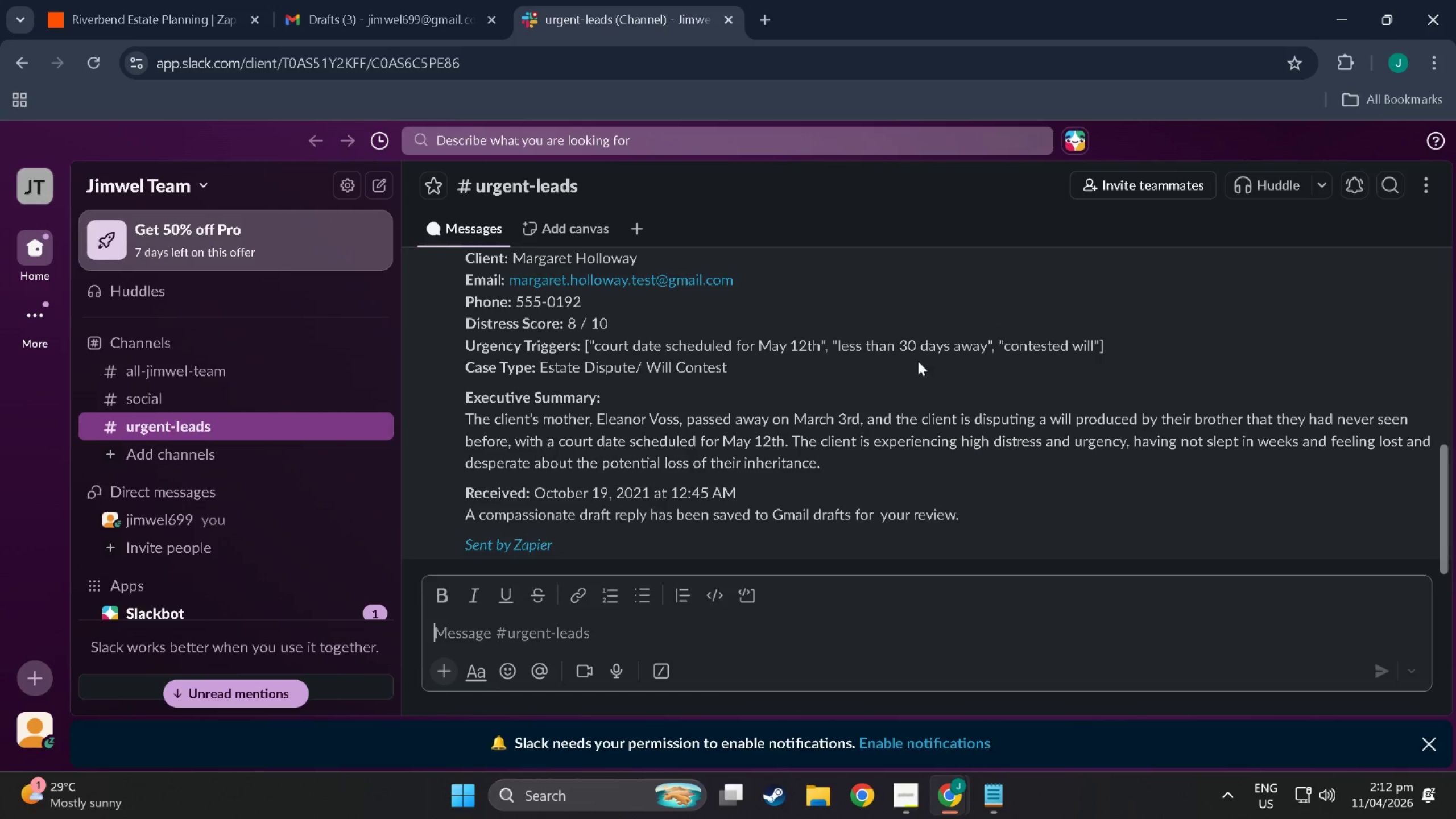 
scroll: coordinate [809, 495], scroll_direction: up, amount: 5.0
 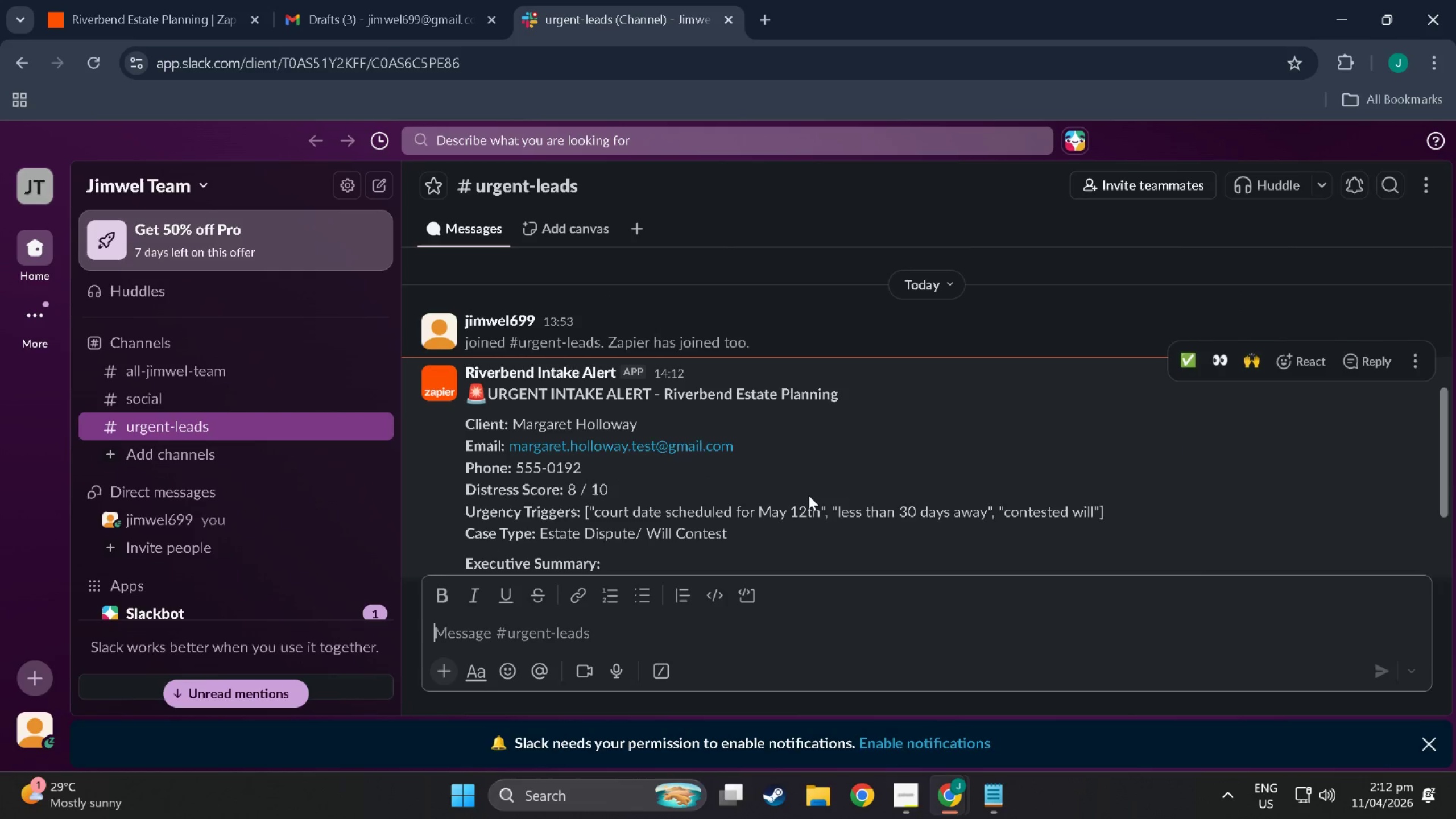 
scroll: coordinate [760, 452], scroll_direction: down, amount: 5.0
 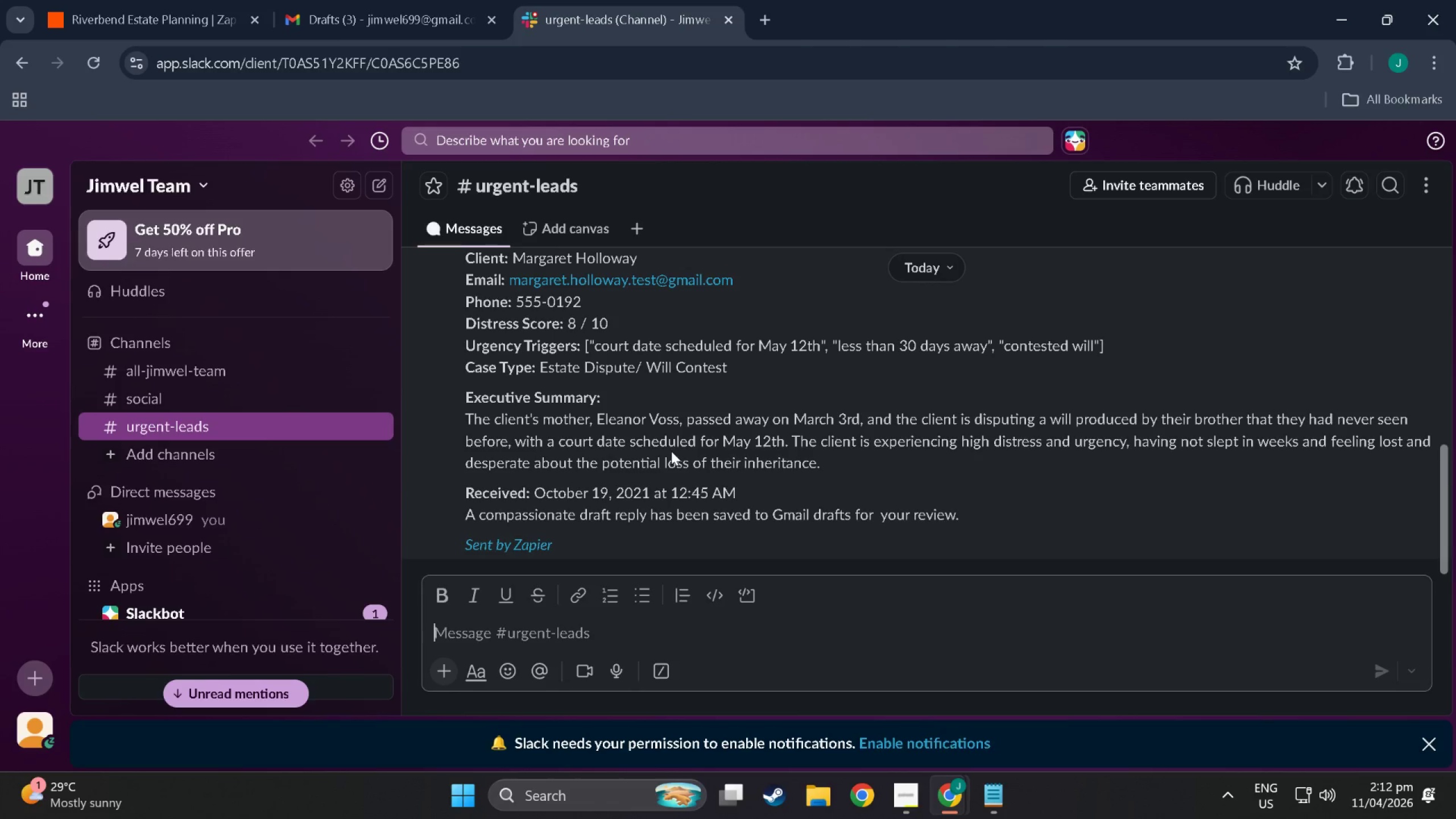 
wait(20.07)
 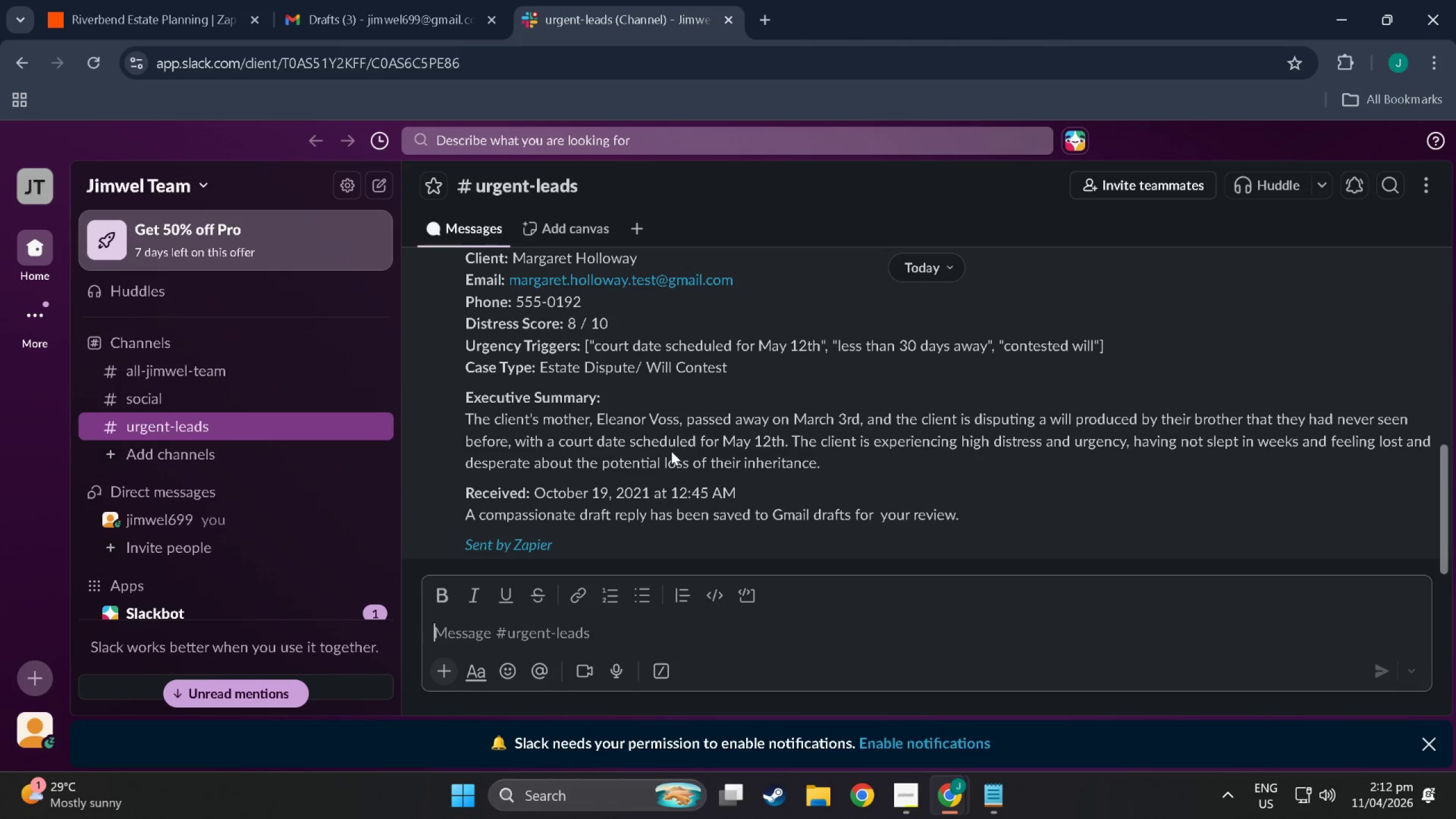 
left_click([412, 0])
 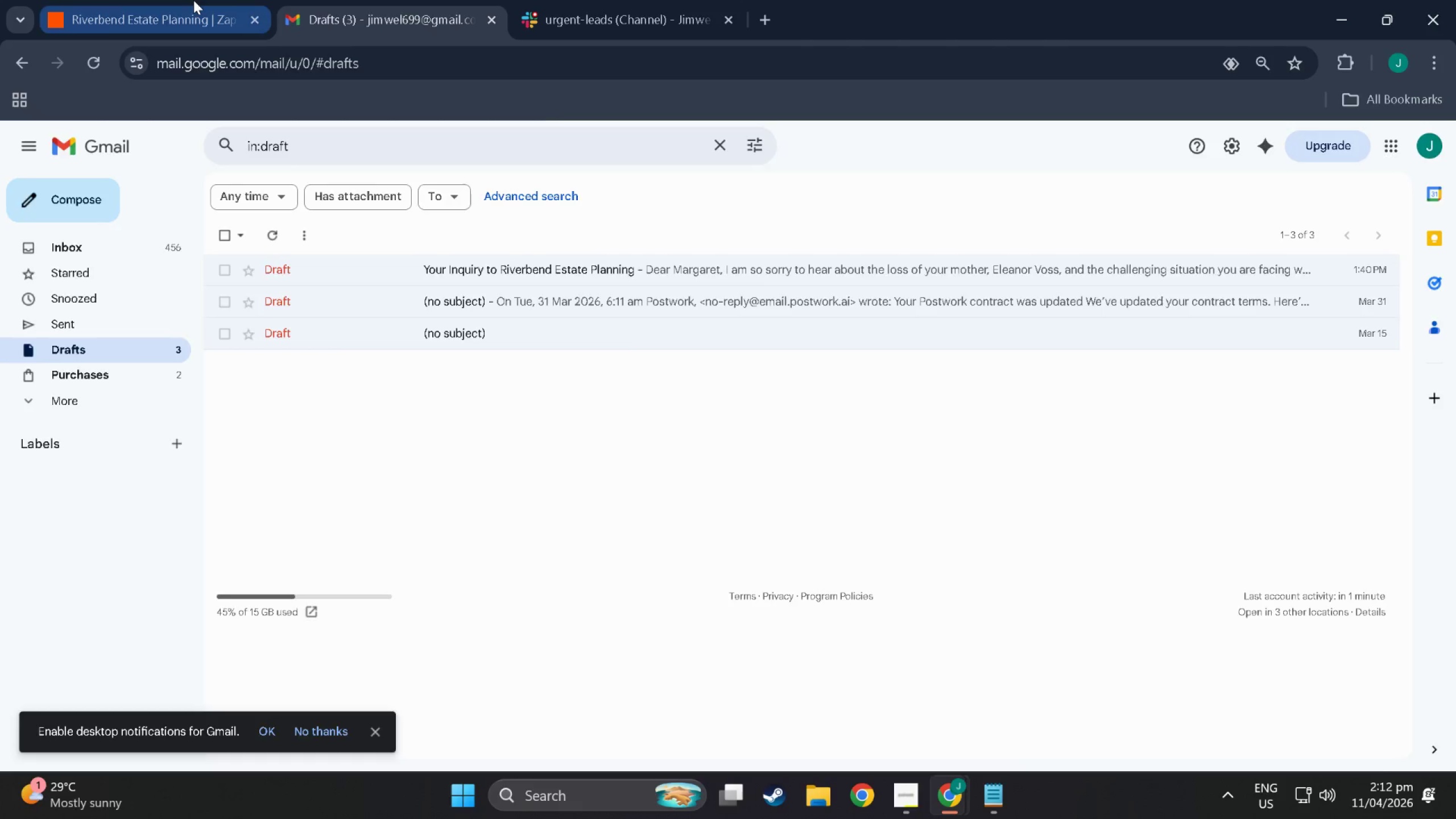 
left_click([193, 0])
 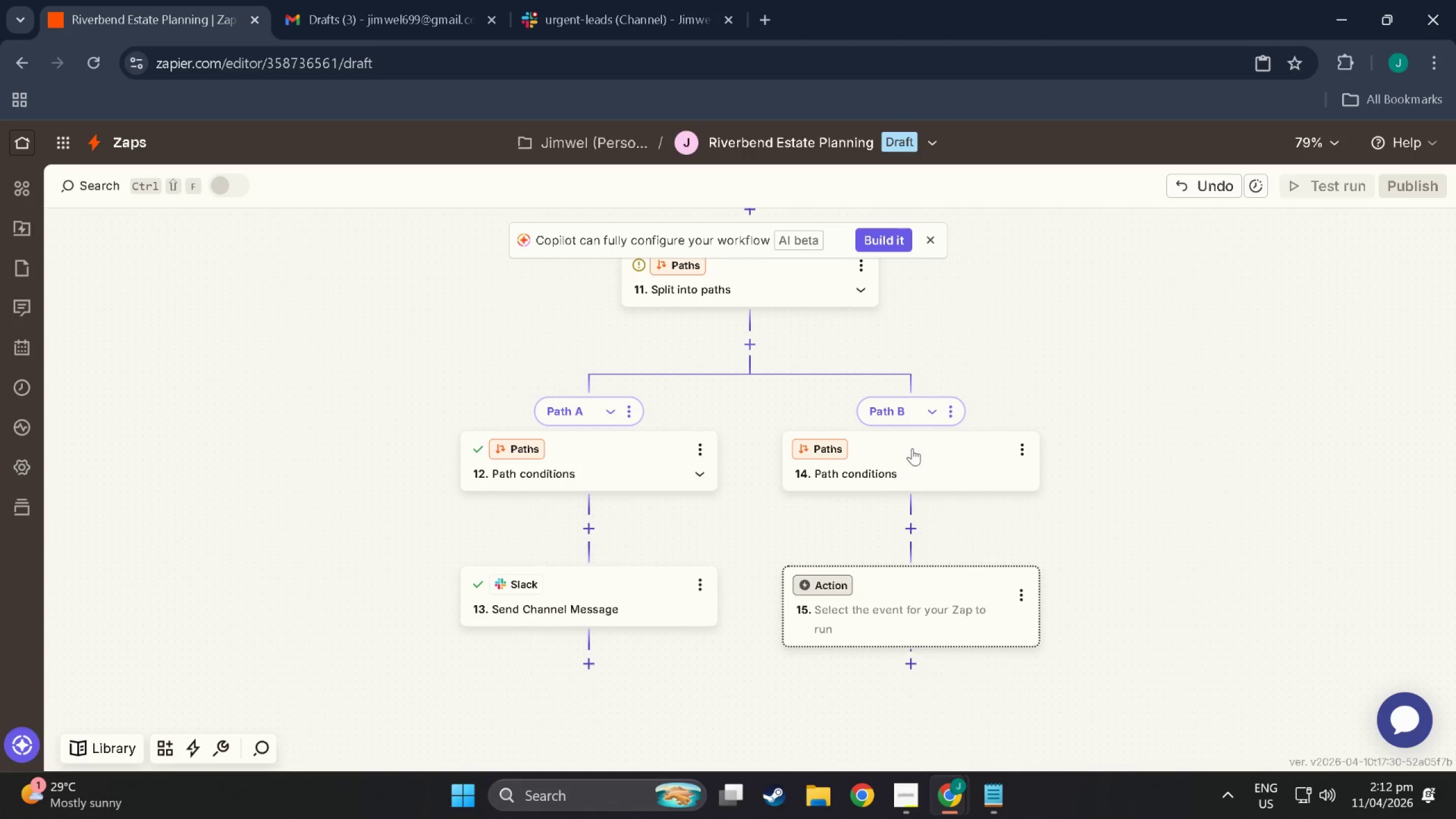 
scroll: coordinate [613, 560], scroll_direction: up, amount: 4.0
 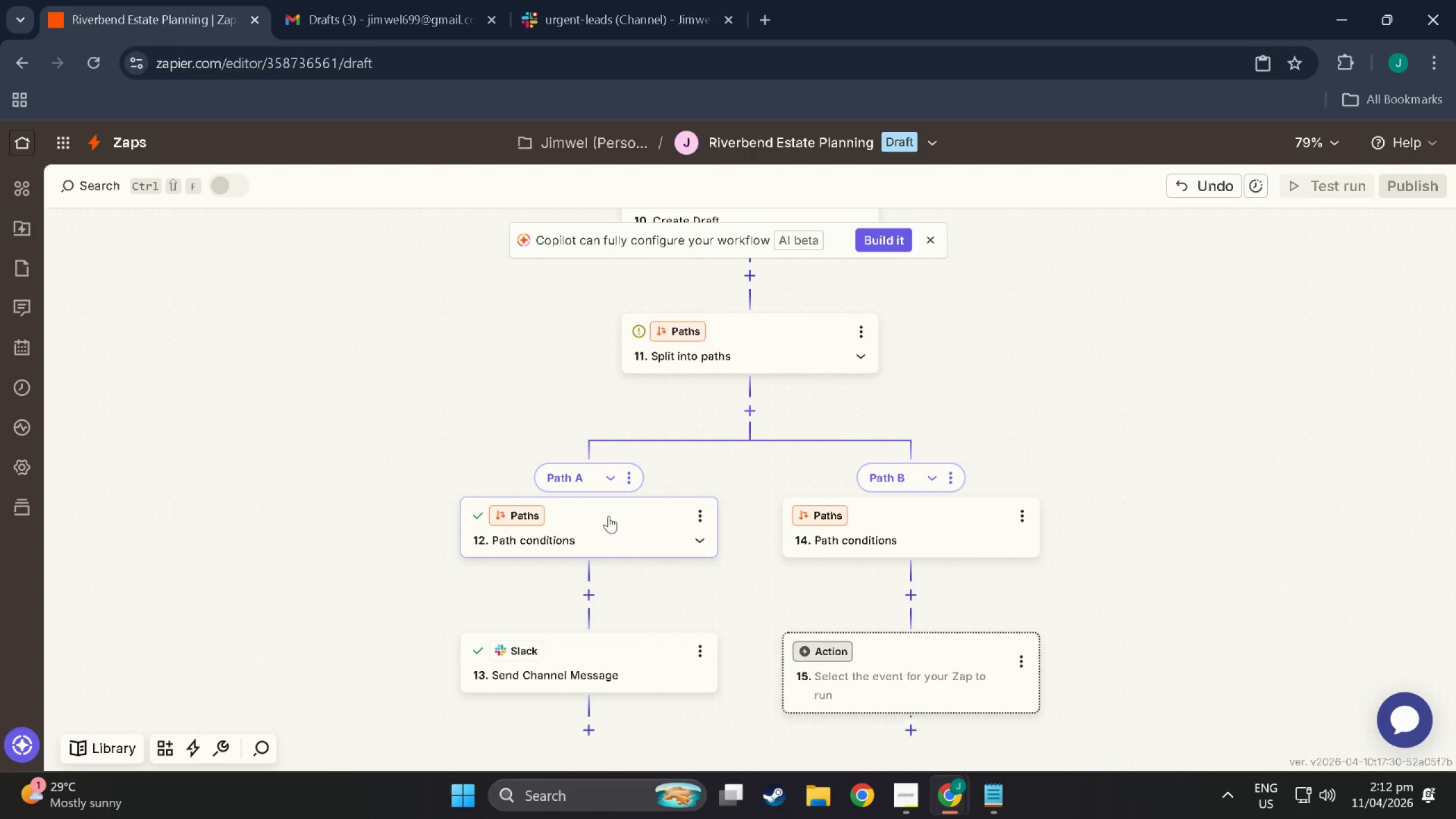 
left_click([613, 528])
 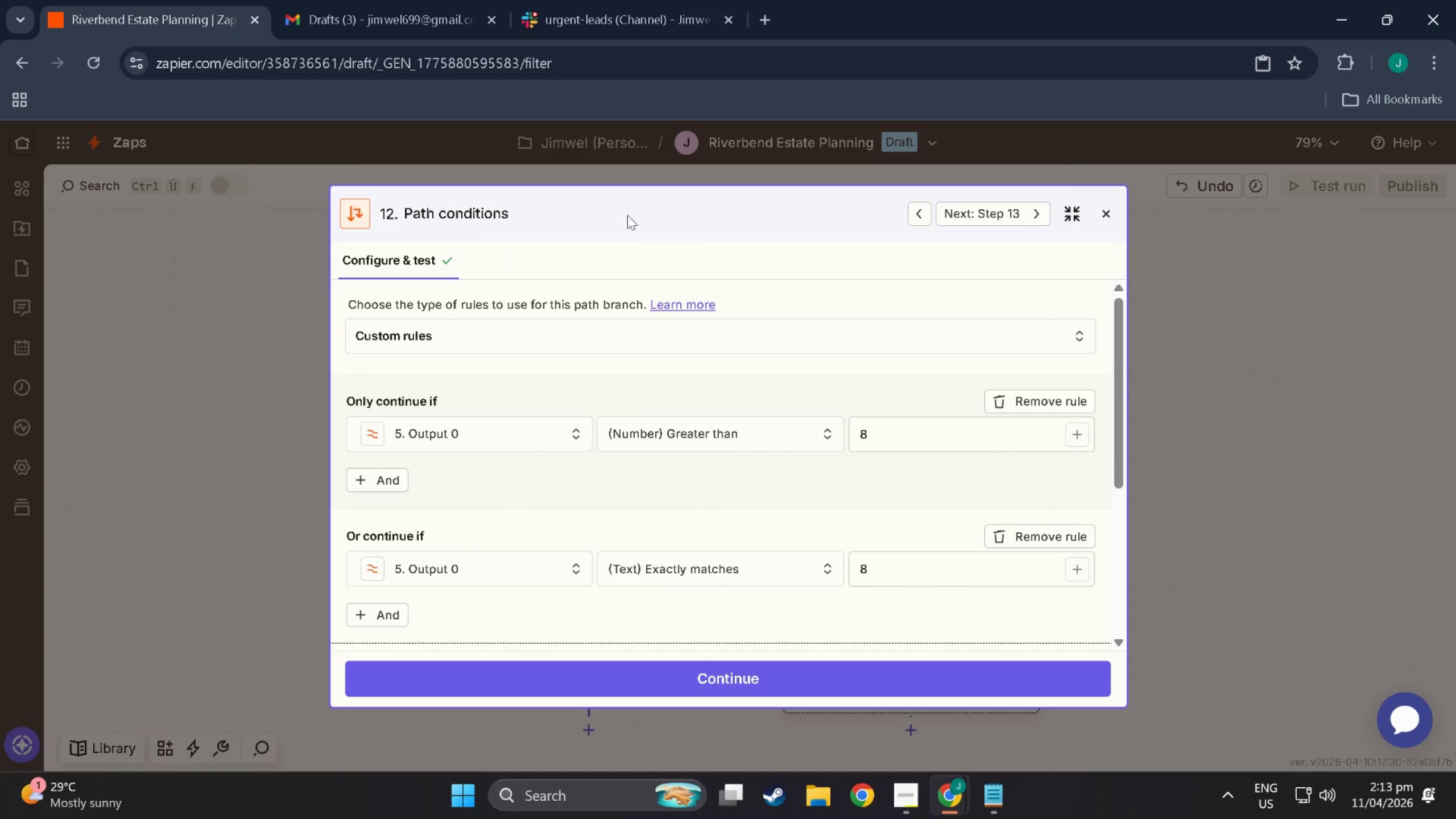 
scroll: coordinate [701, 425], scroll_direction: up, amount: 6.0
 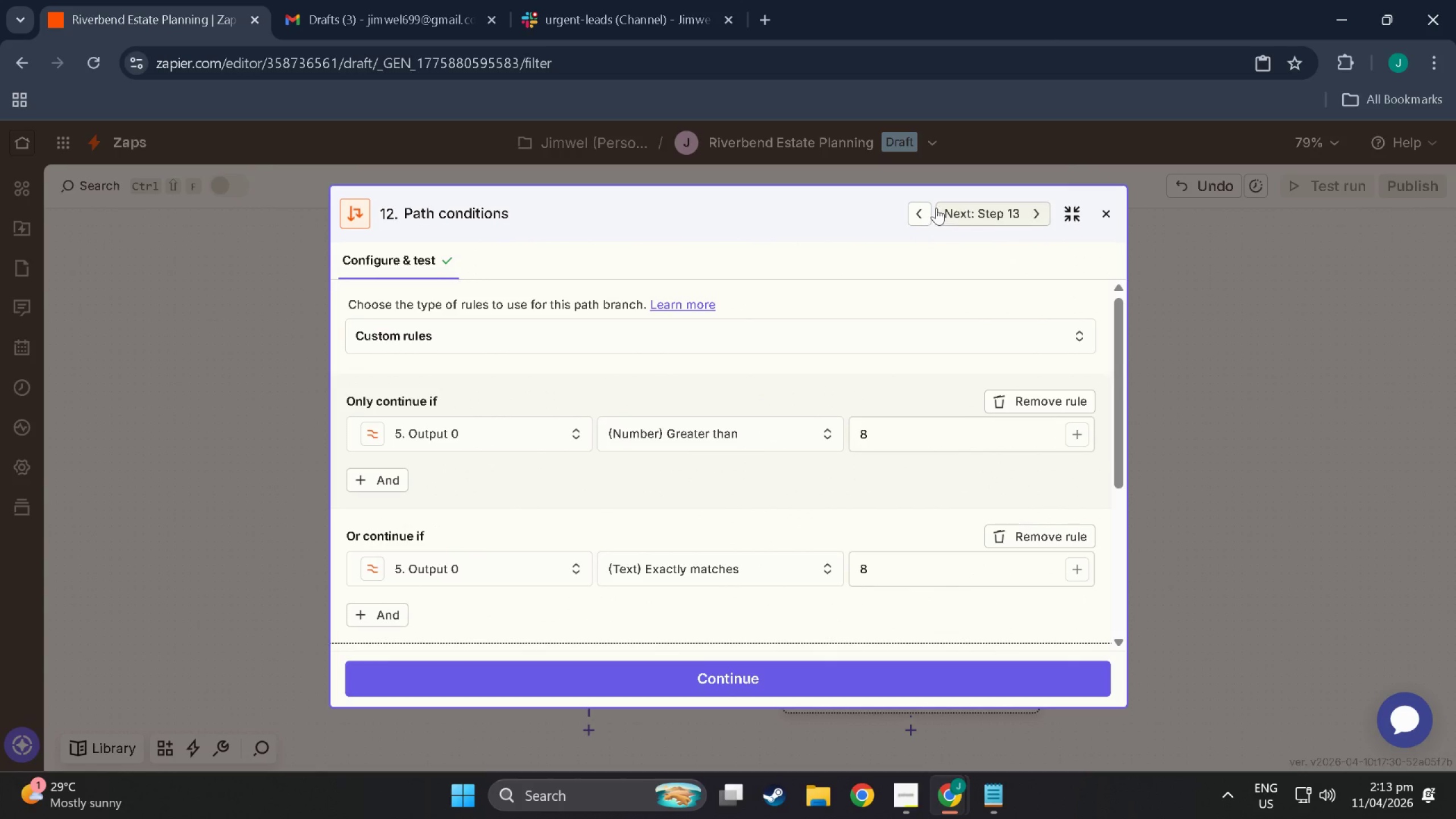 
left_click([925, 208])
 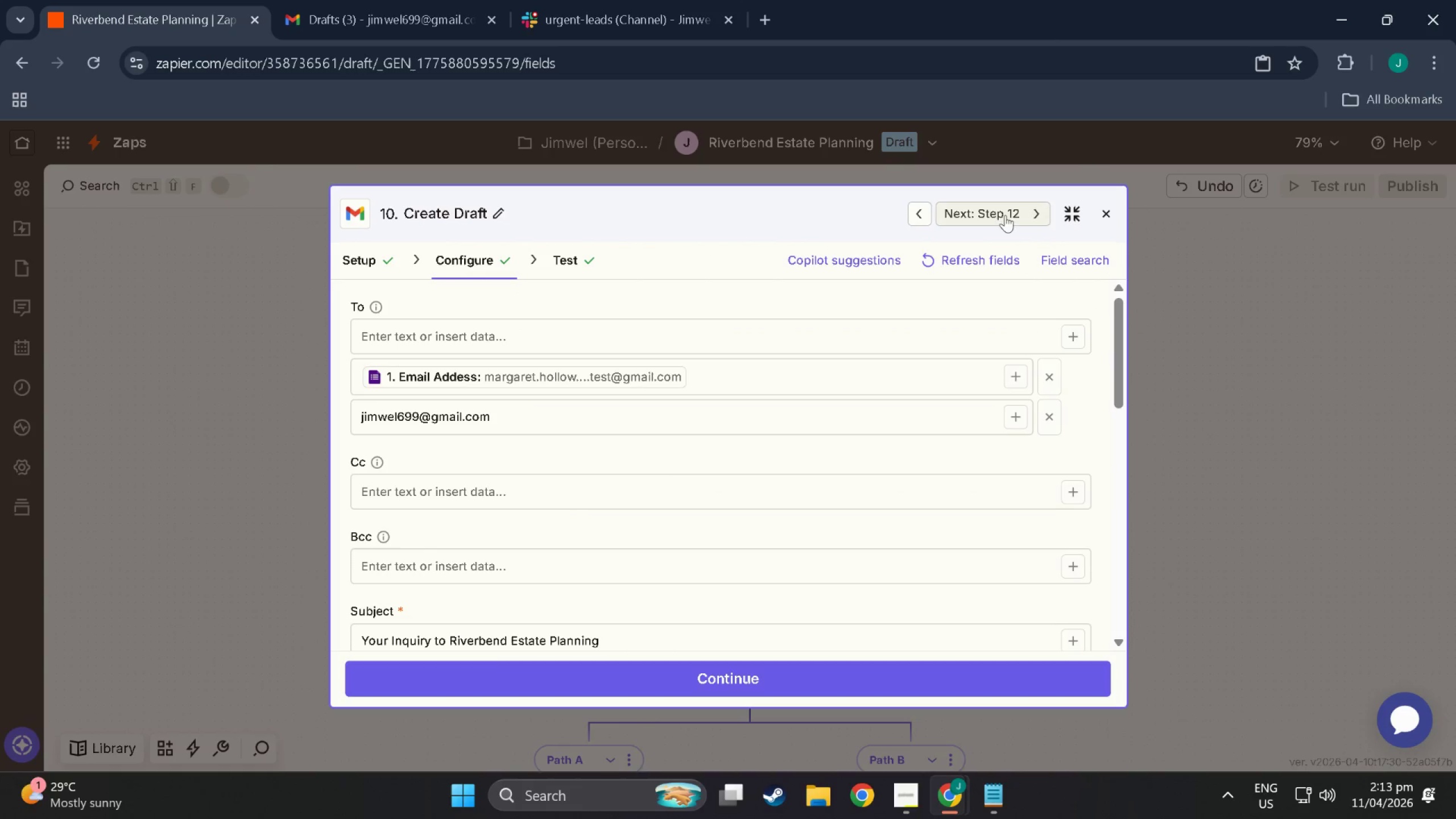 
left_click([1040, 217])
 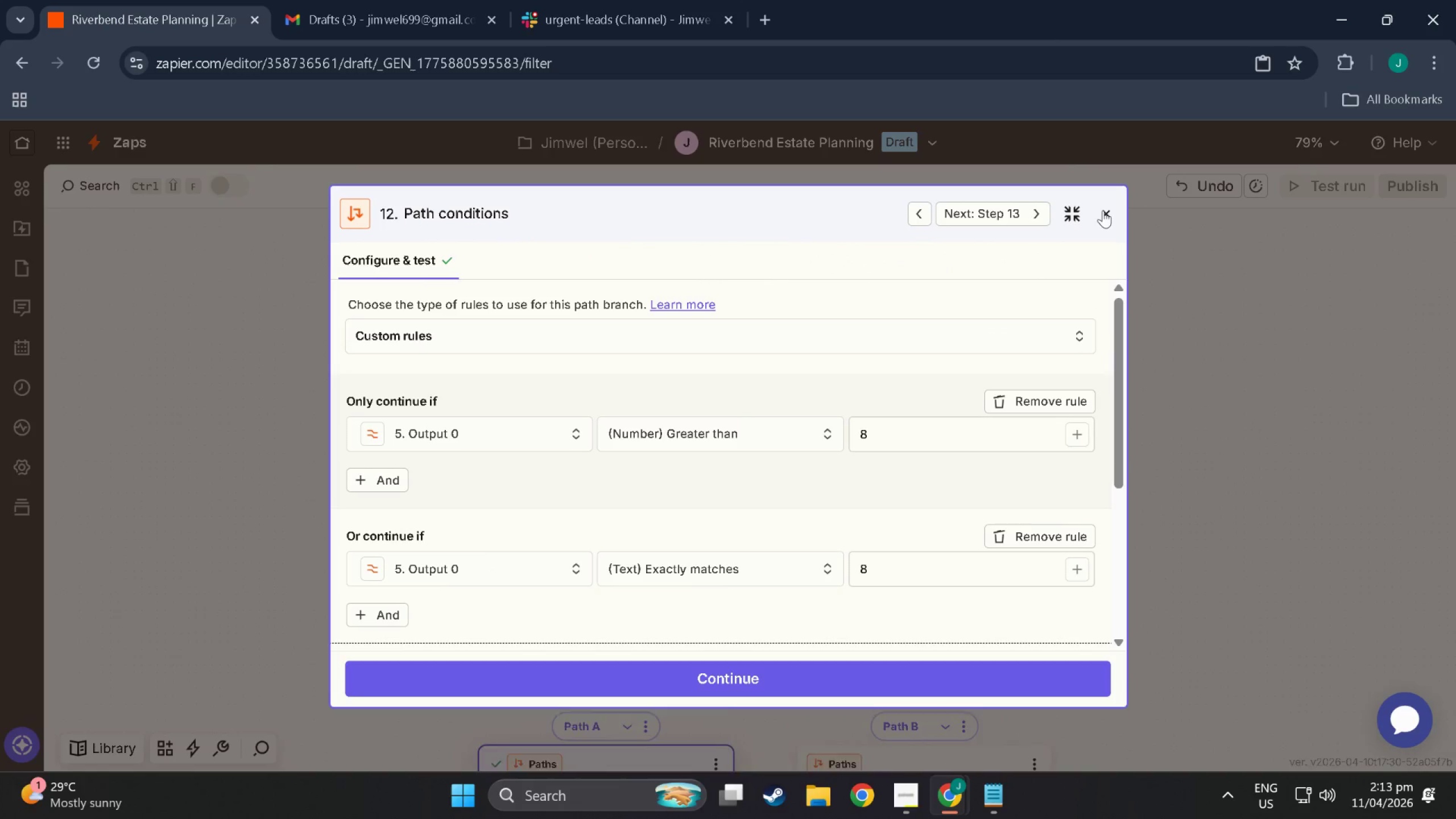 
left_click([1103, 210])
 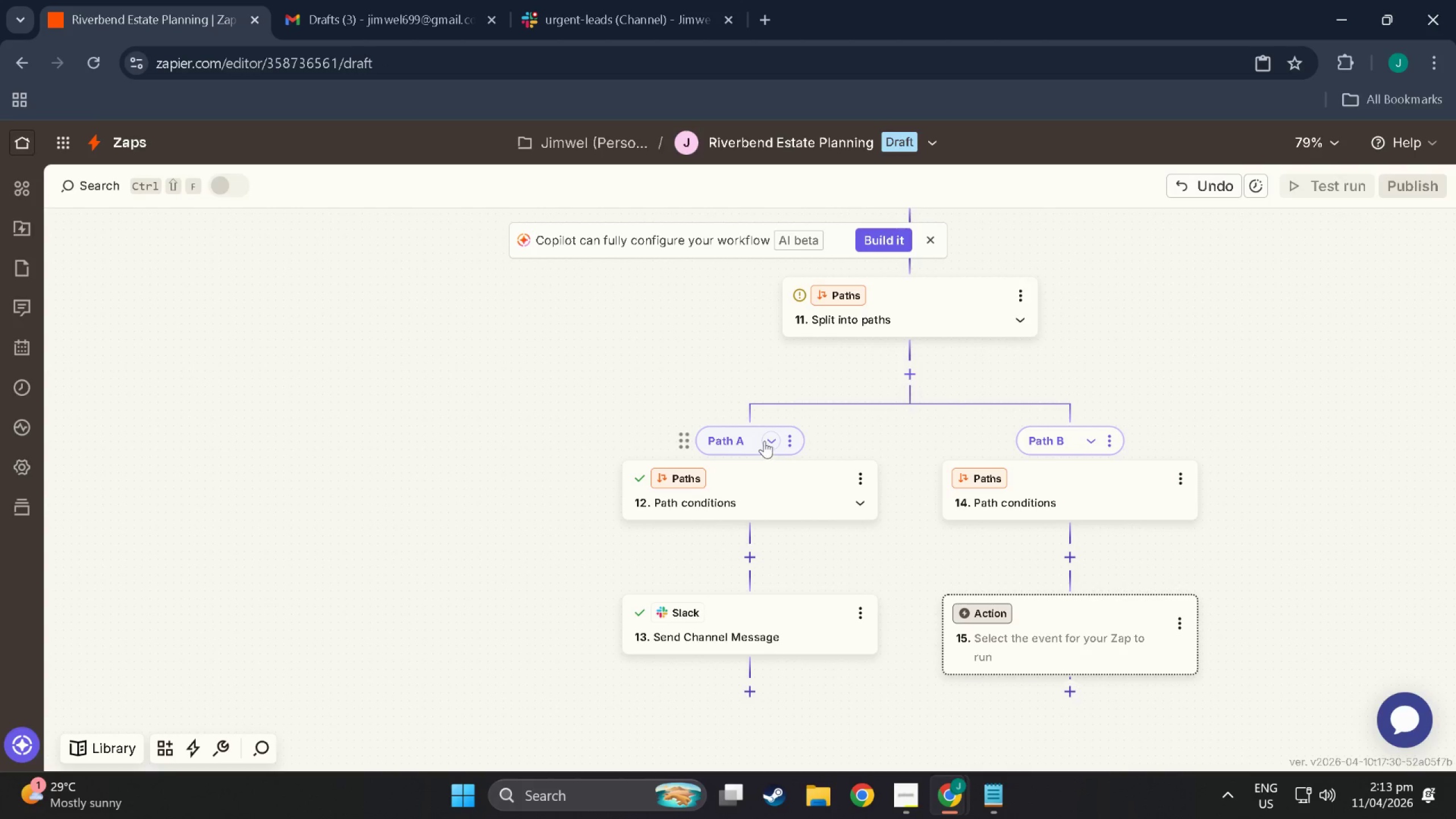 
left_click([793, 449])
 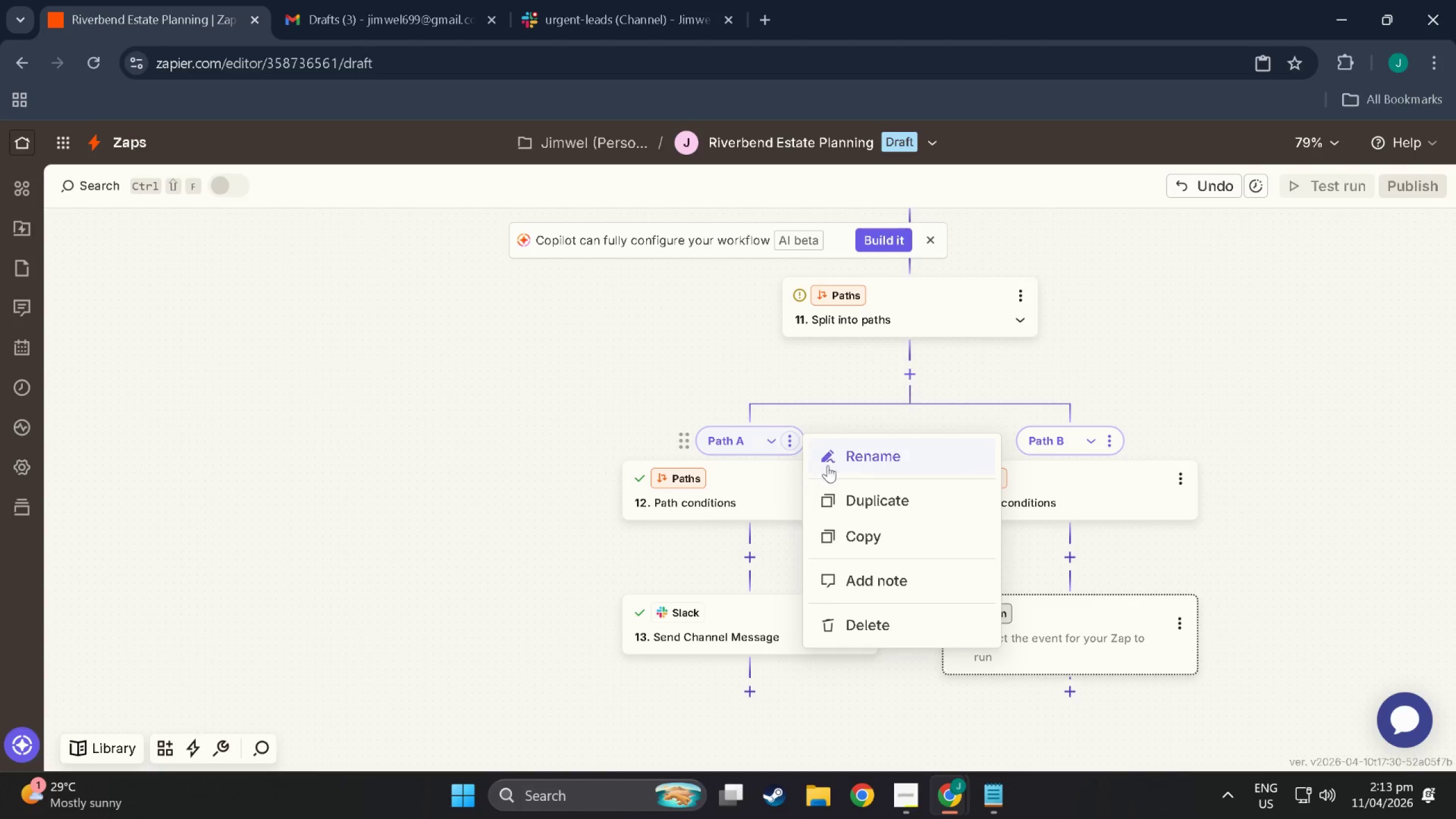 
left_click([854, 461])
 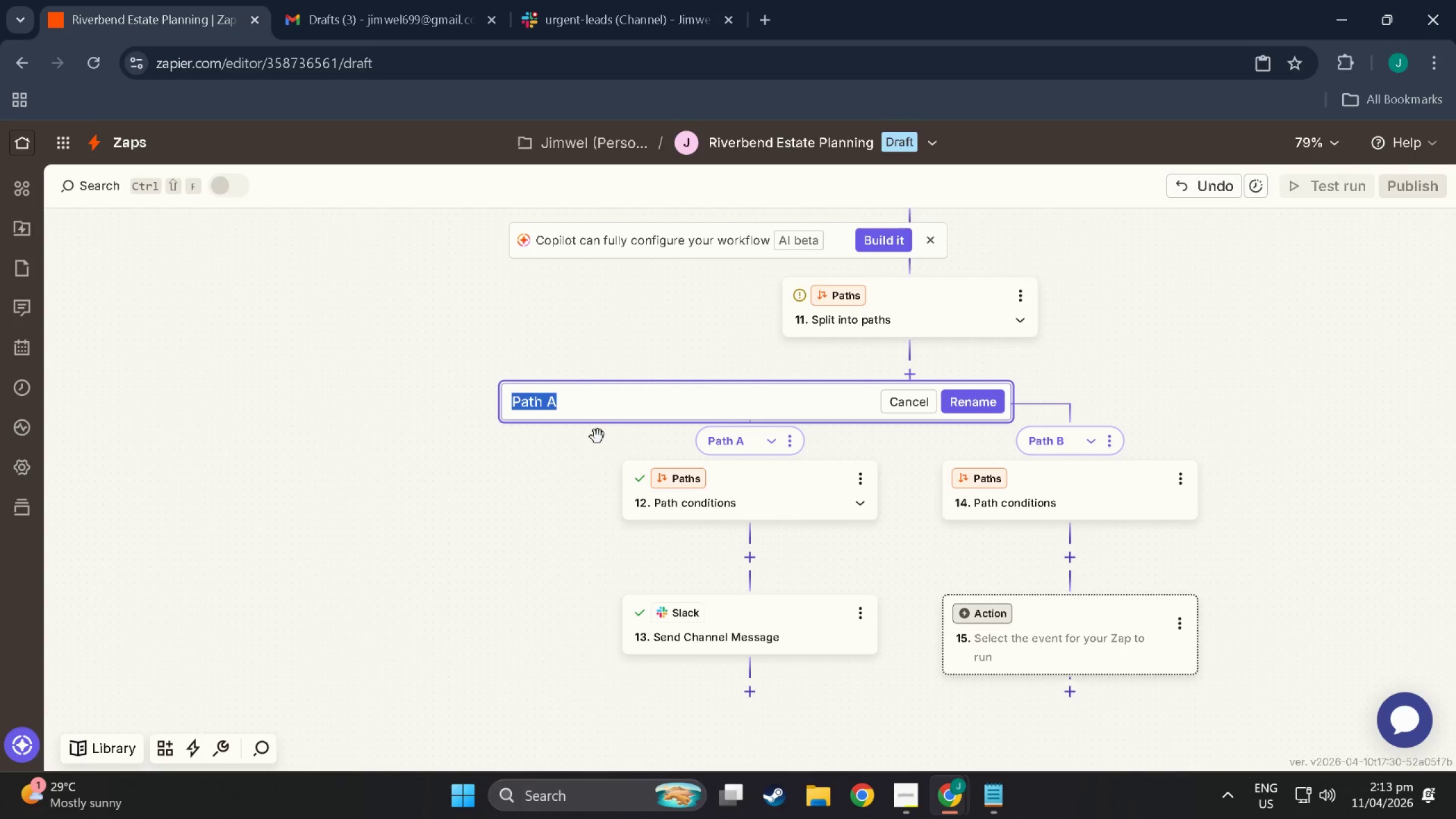 
wait(8.87)
 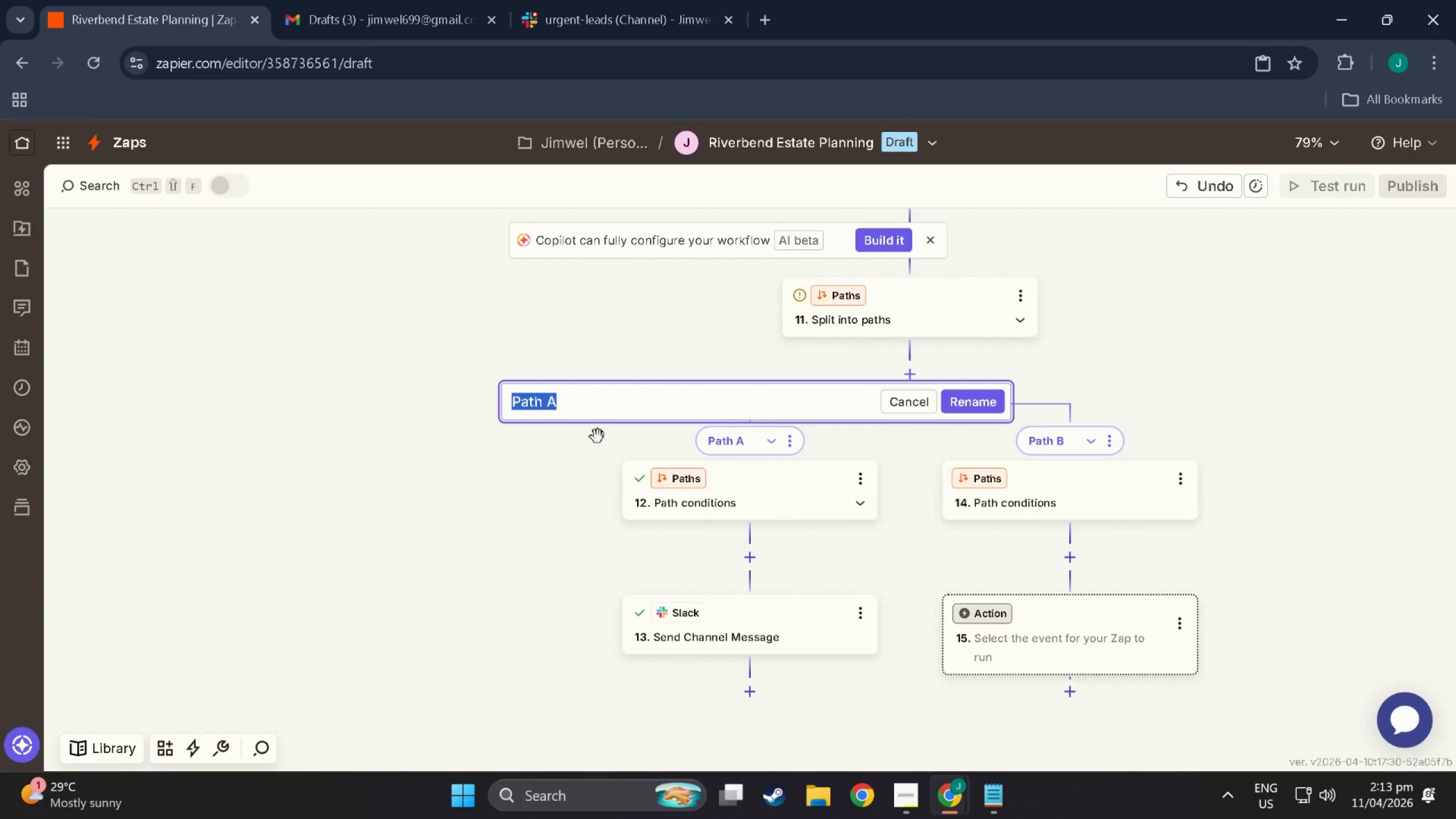 
type(High Urgency - Senior Attorney Aleryt)
key(Backspace)
 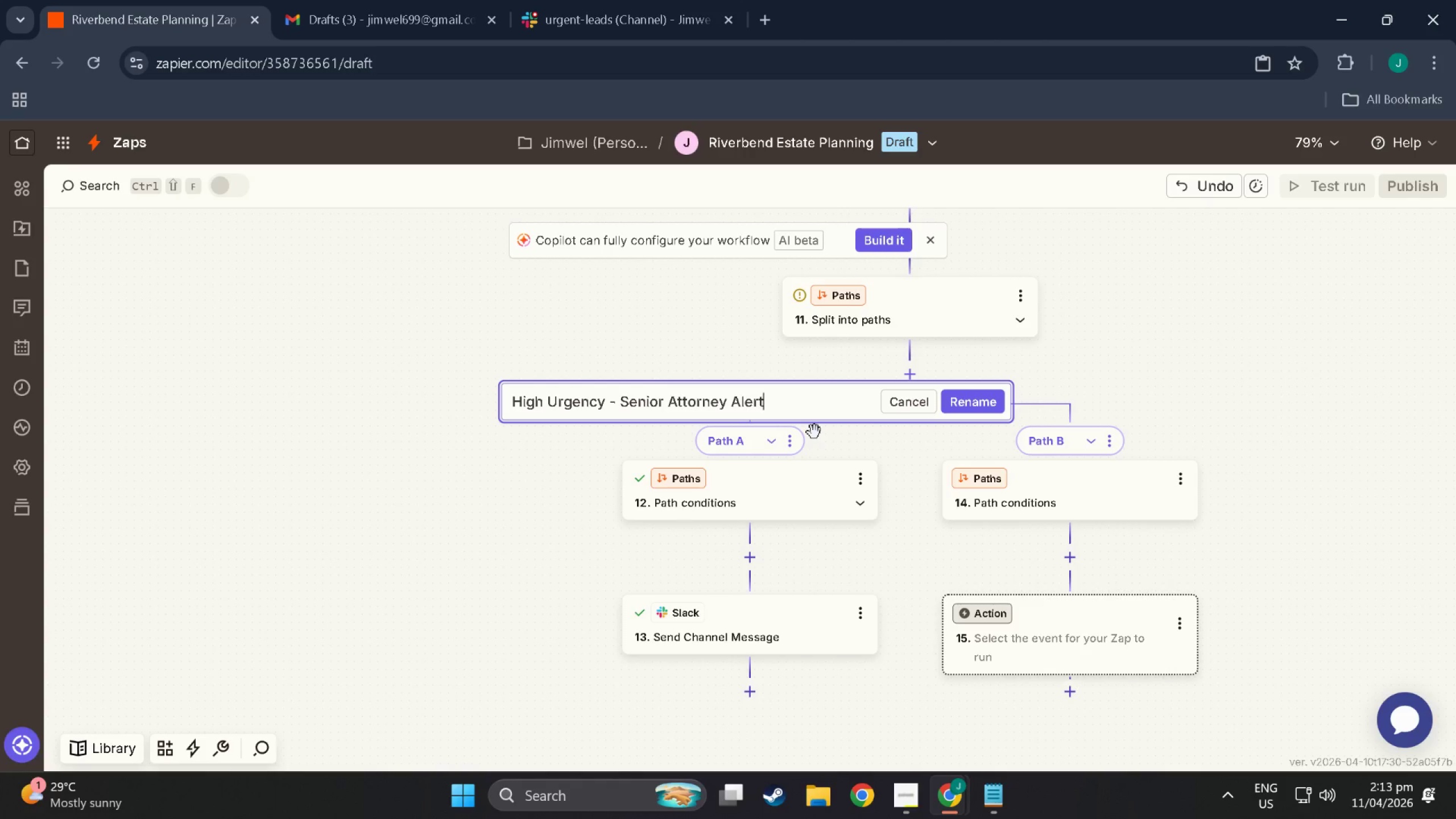 
left_click([981, 404])
 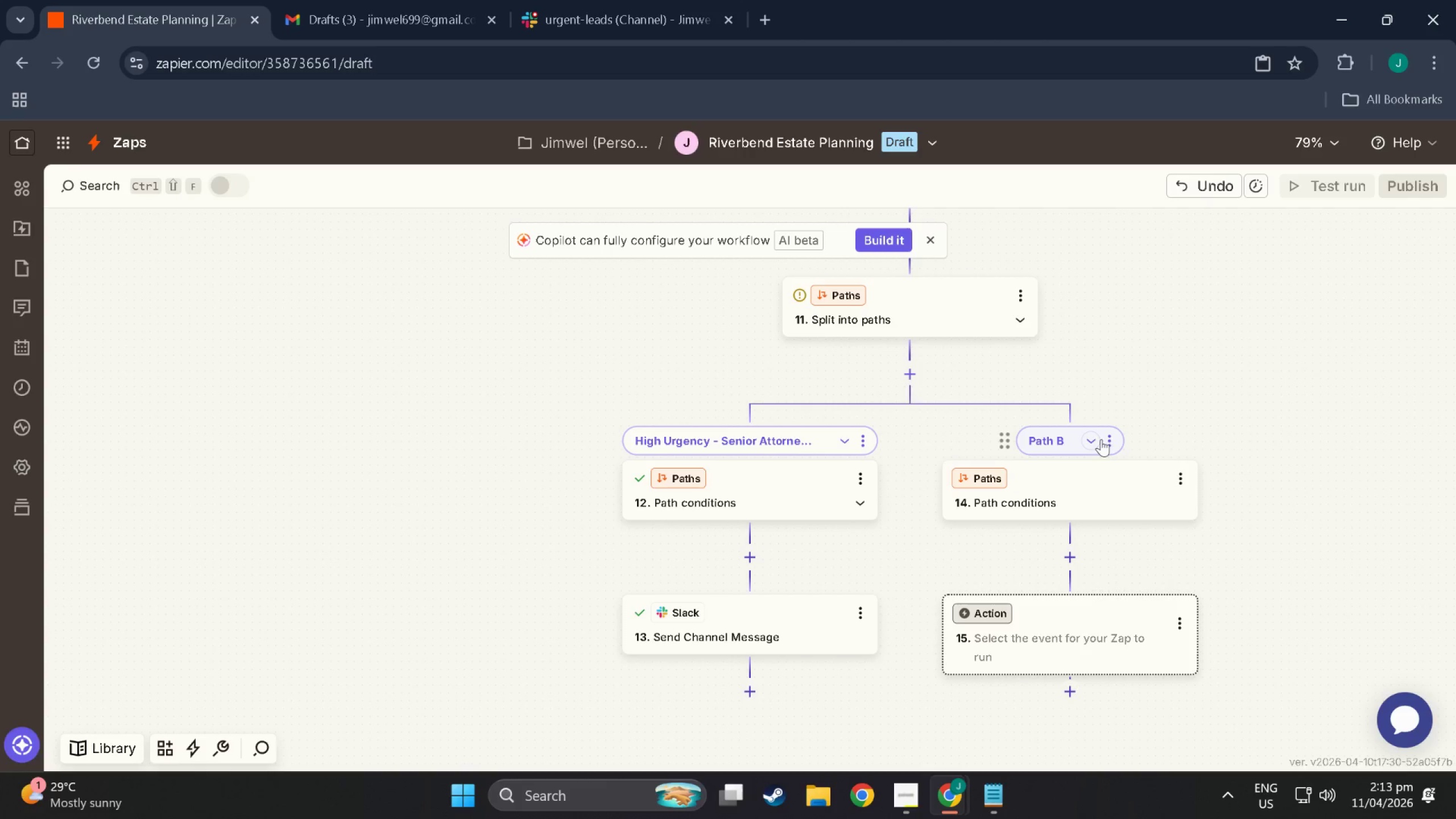 
left_click([1106, 444])
 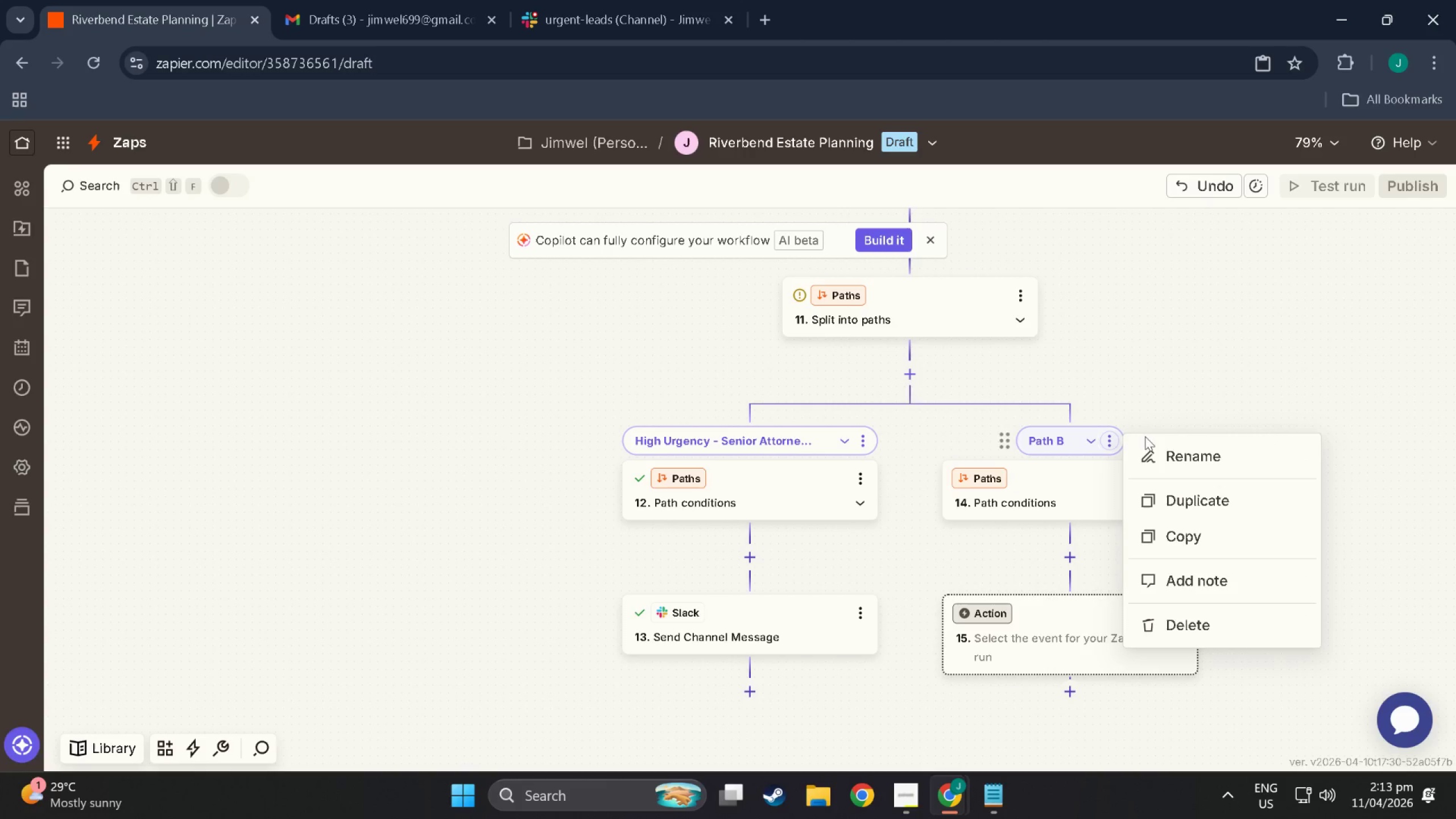 
left_click_drag(start_coordinate=[1182, 445], to_coordinate=[1223, 444])
 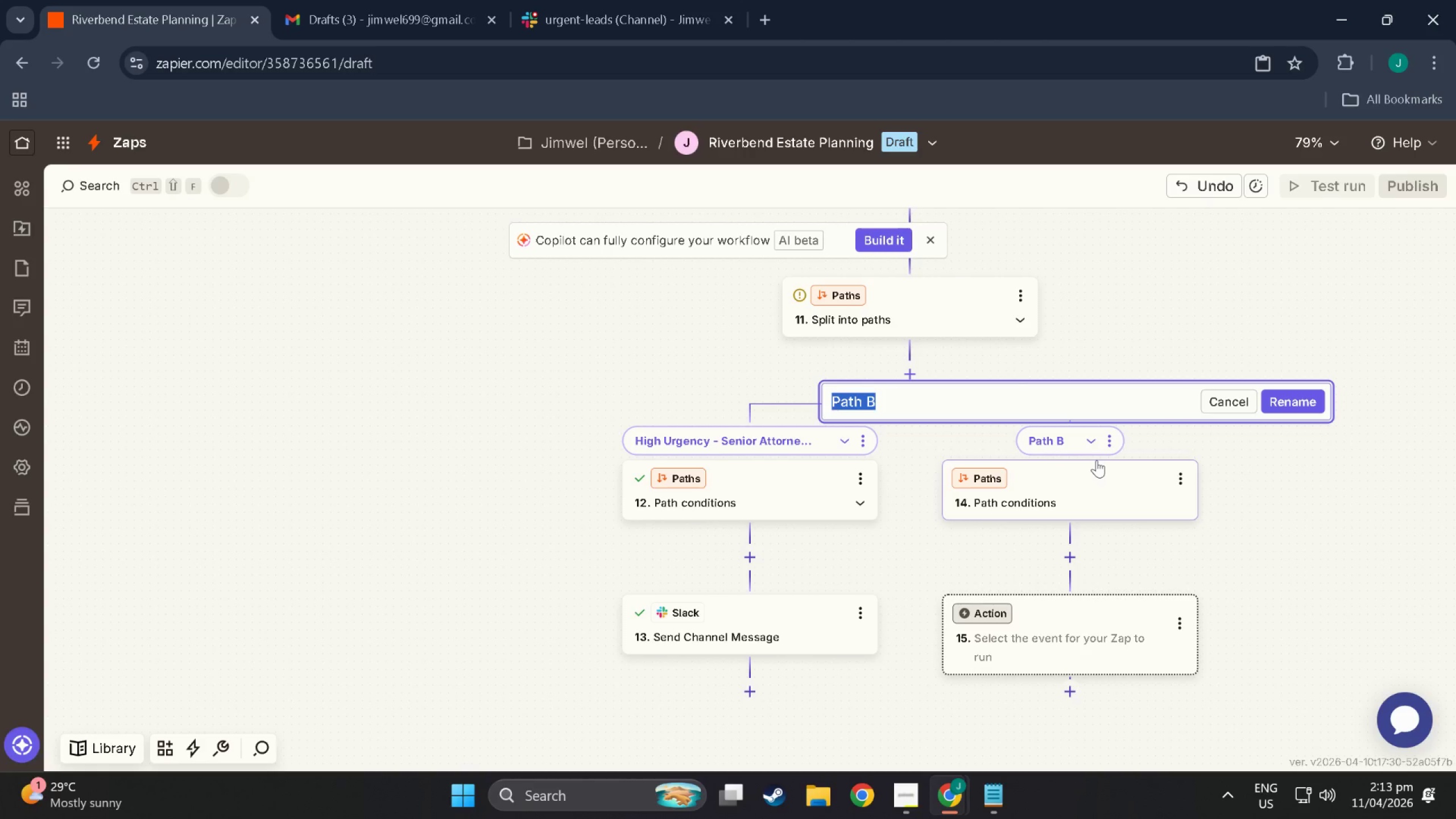 
type(Standard Inquiry - Trello Card)
 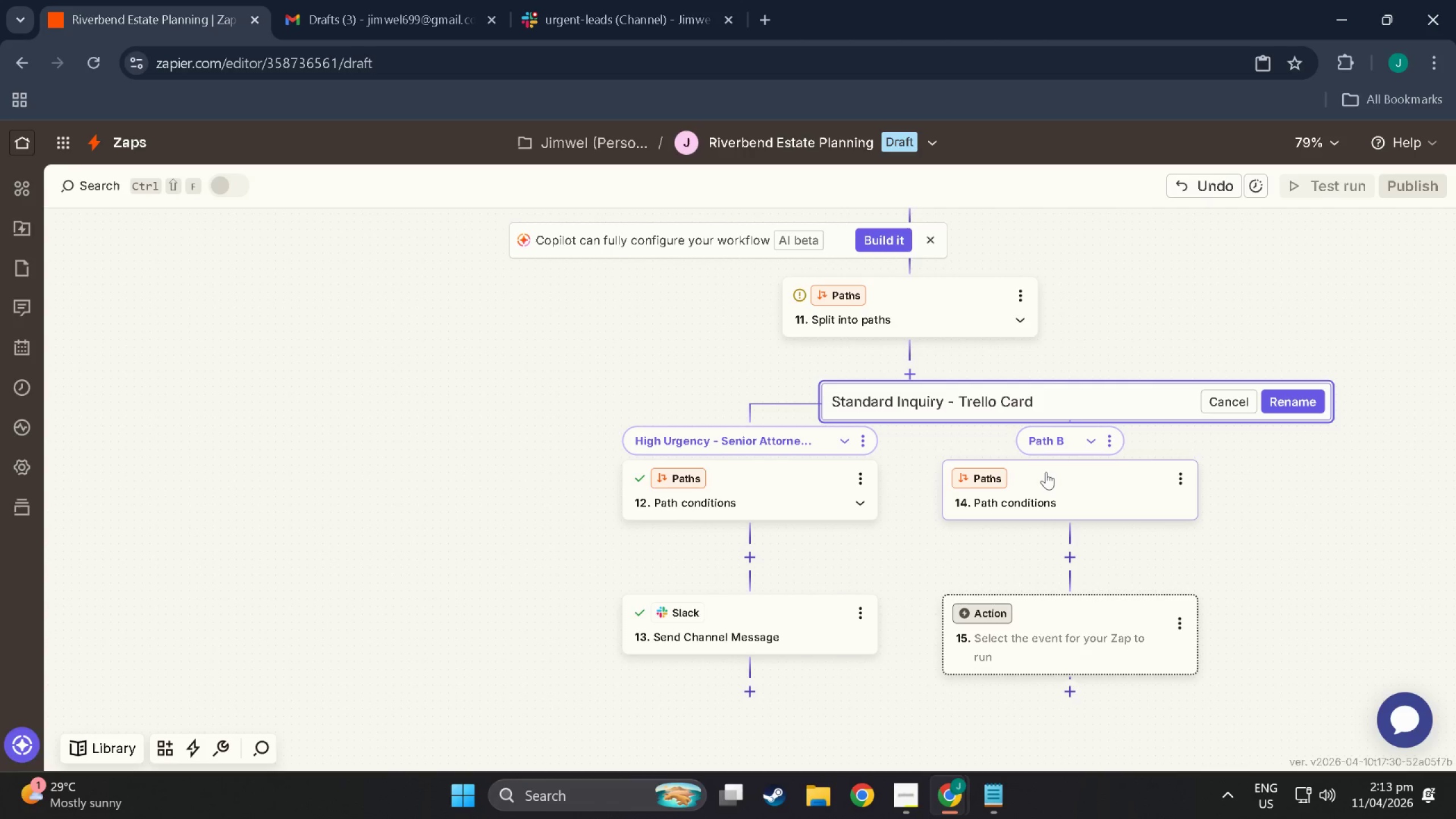 
left_click([1310, 404])
 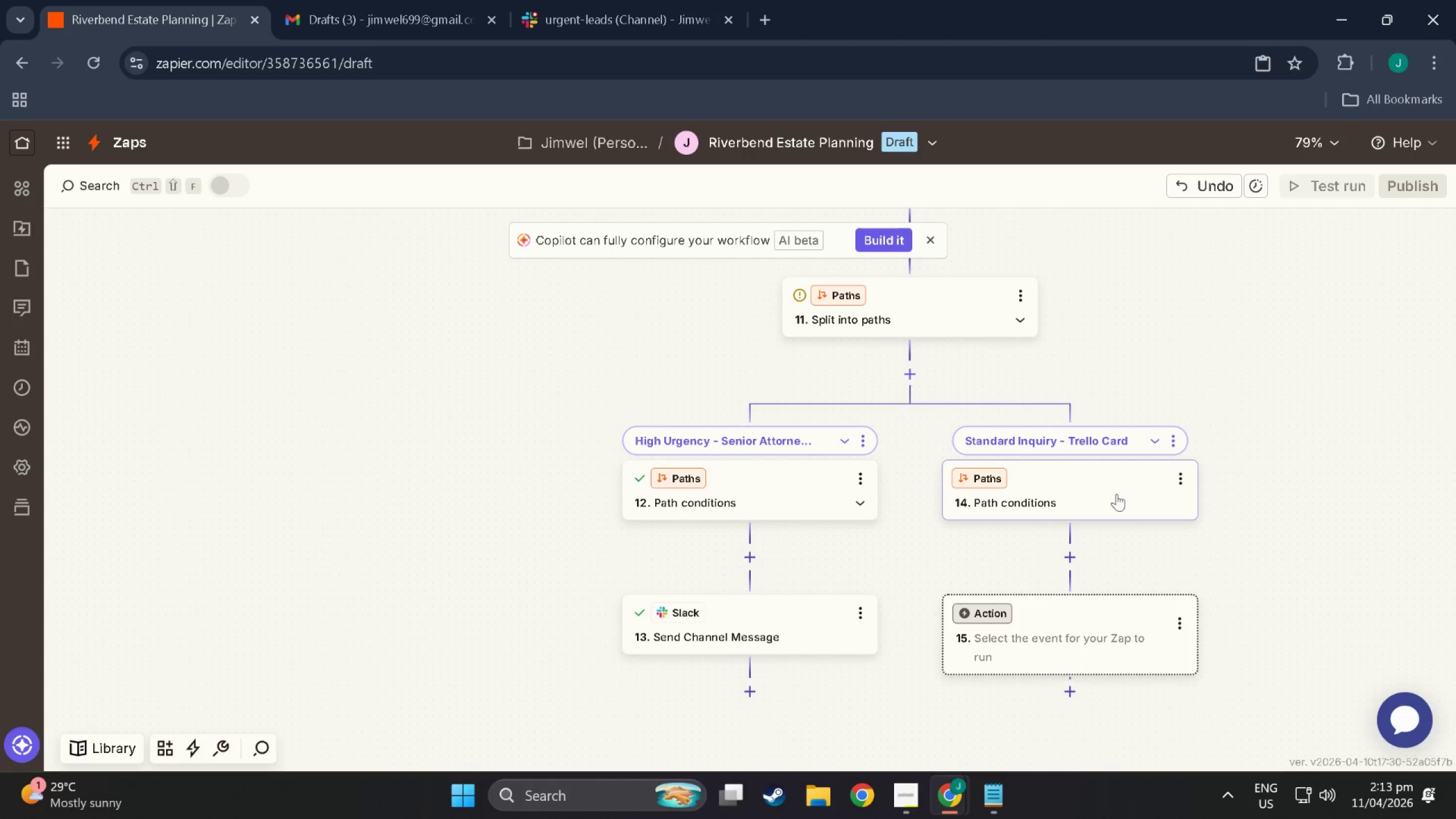 
left_click([1127, 491])
 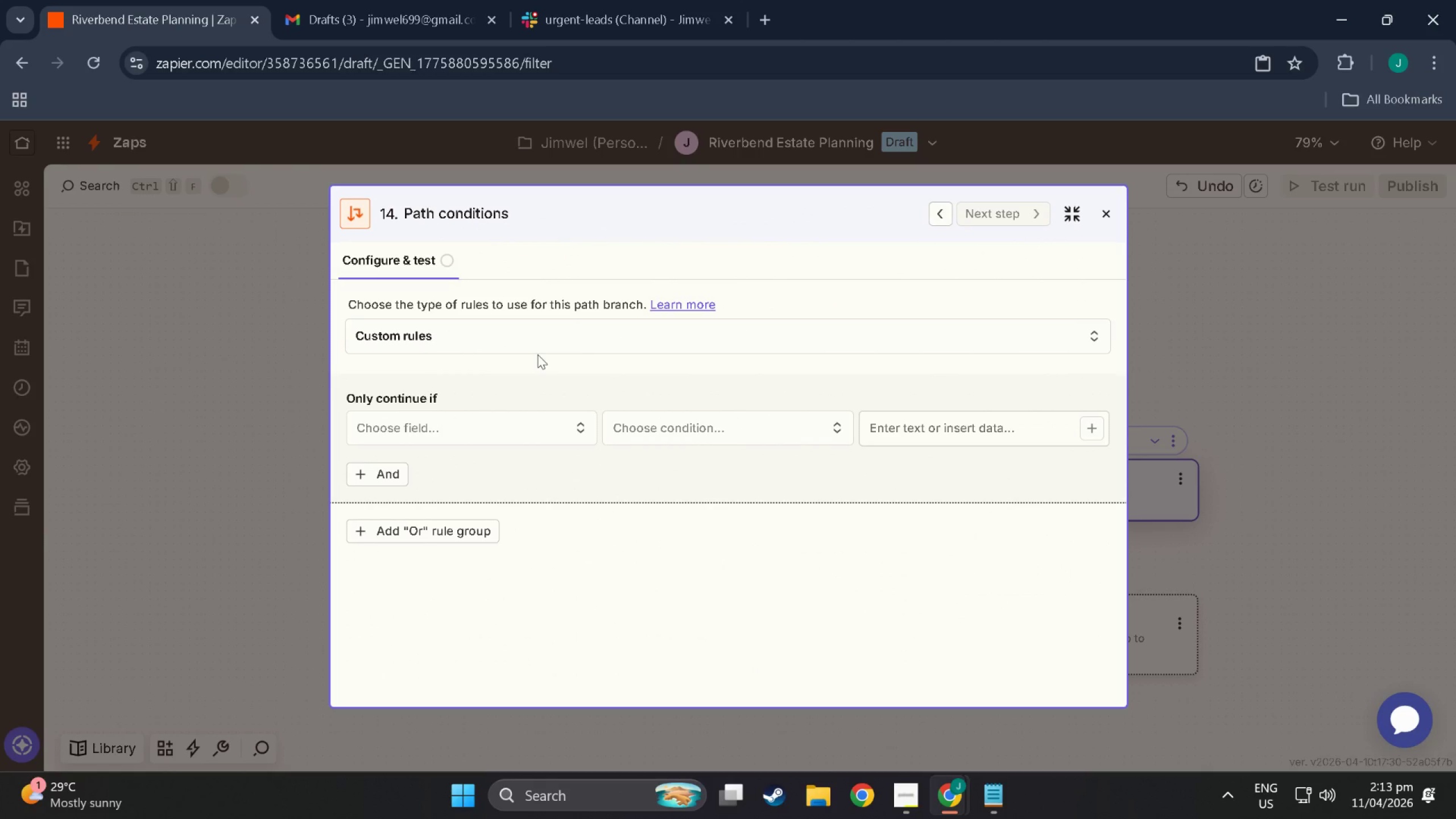 
wait(7.82)
 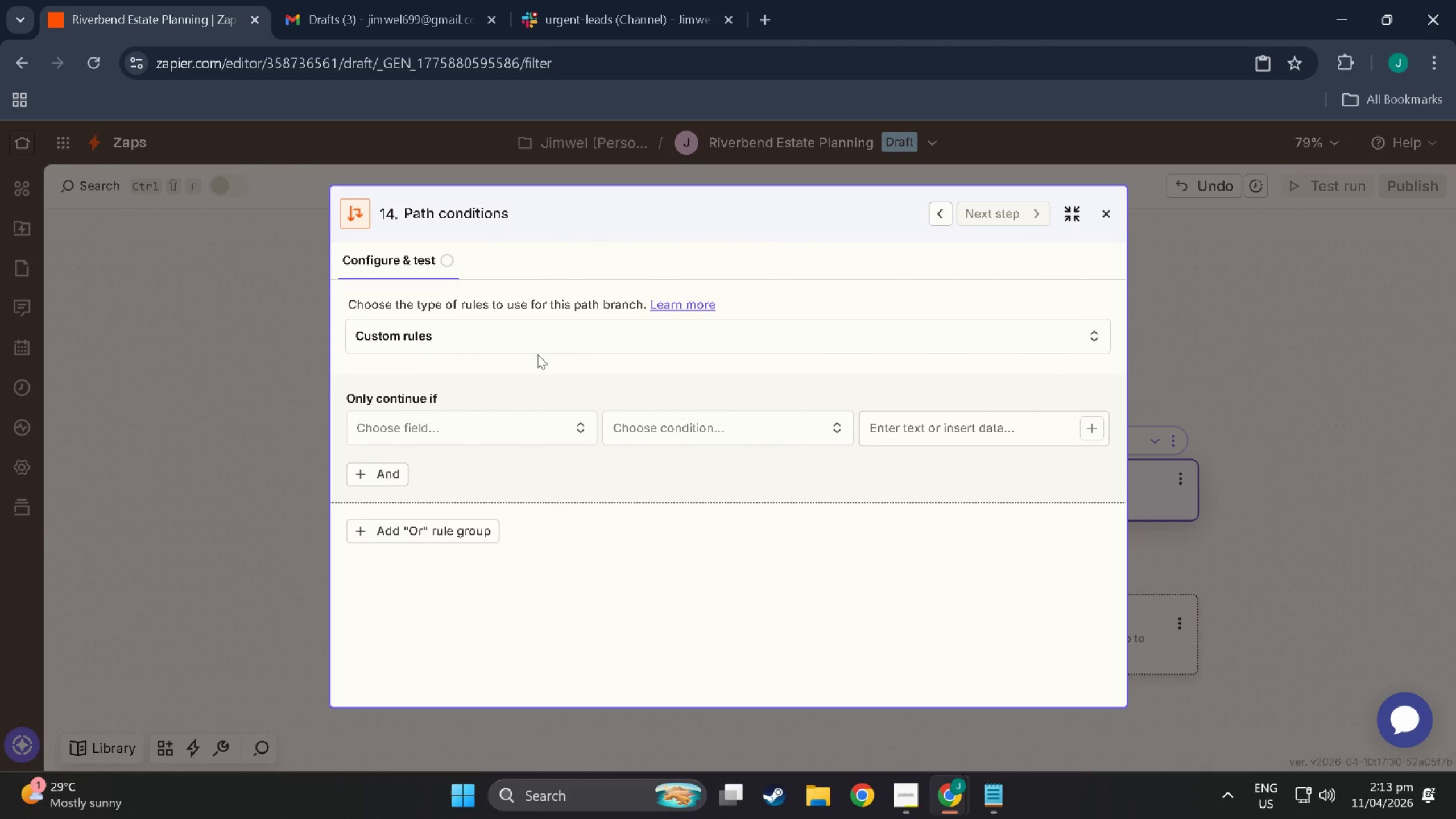 
left_click([483, 426])
 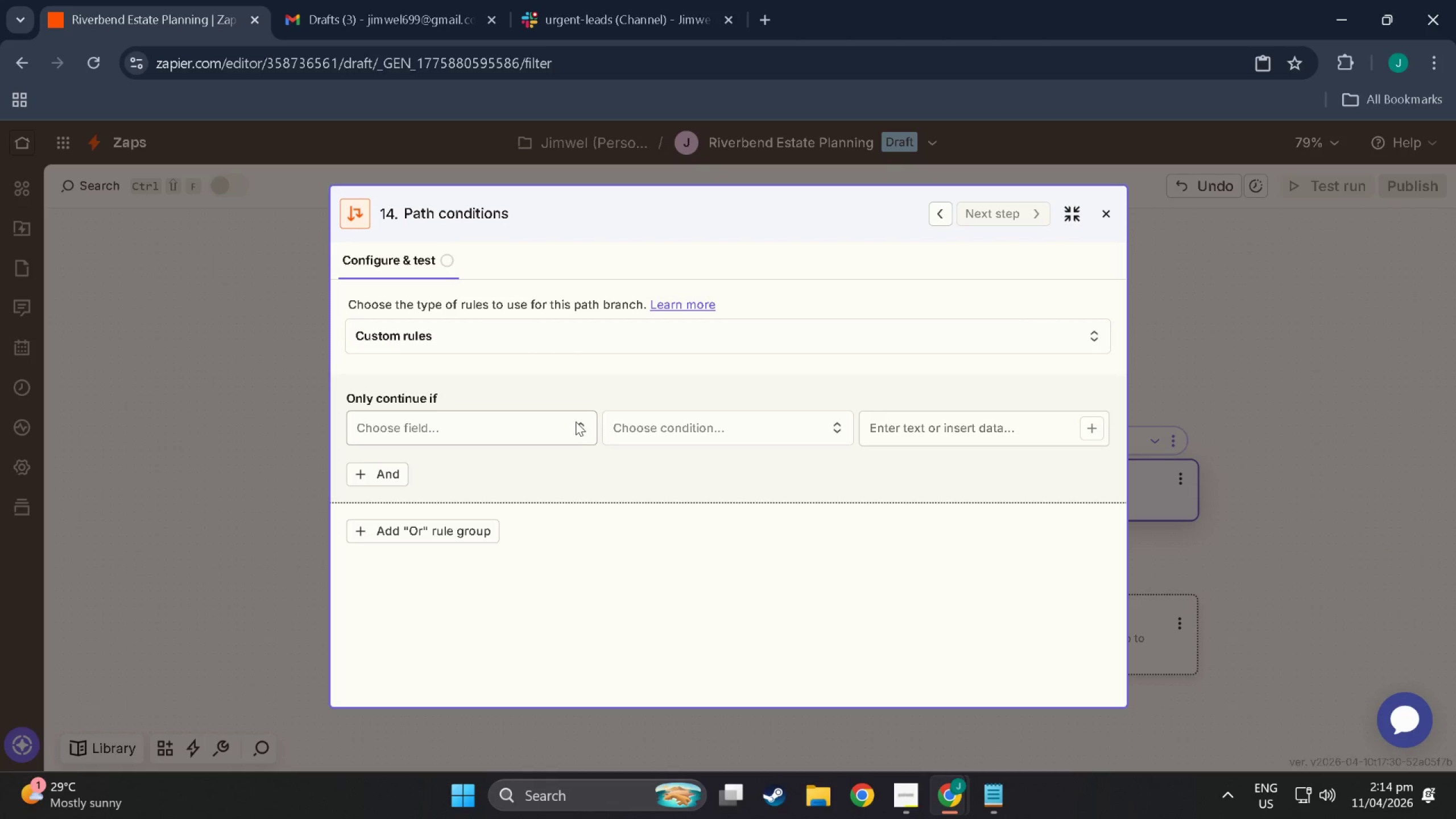 
left_click([578, 424])
 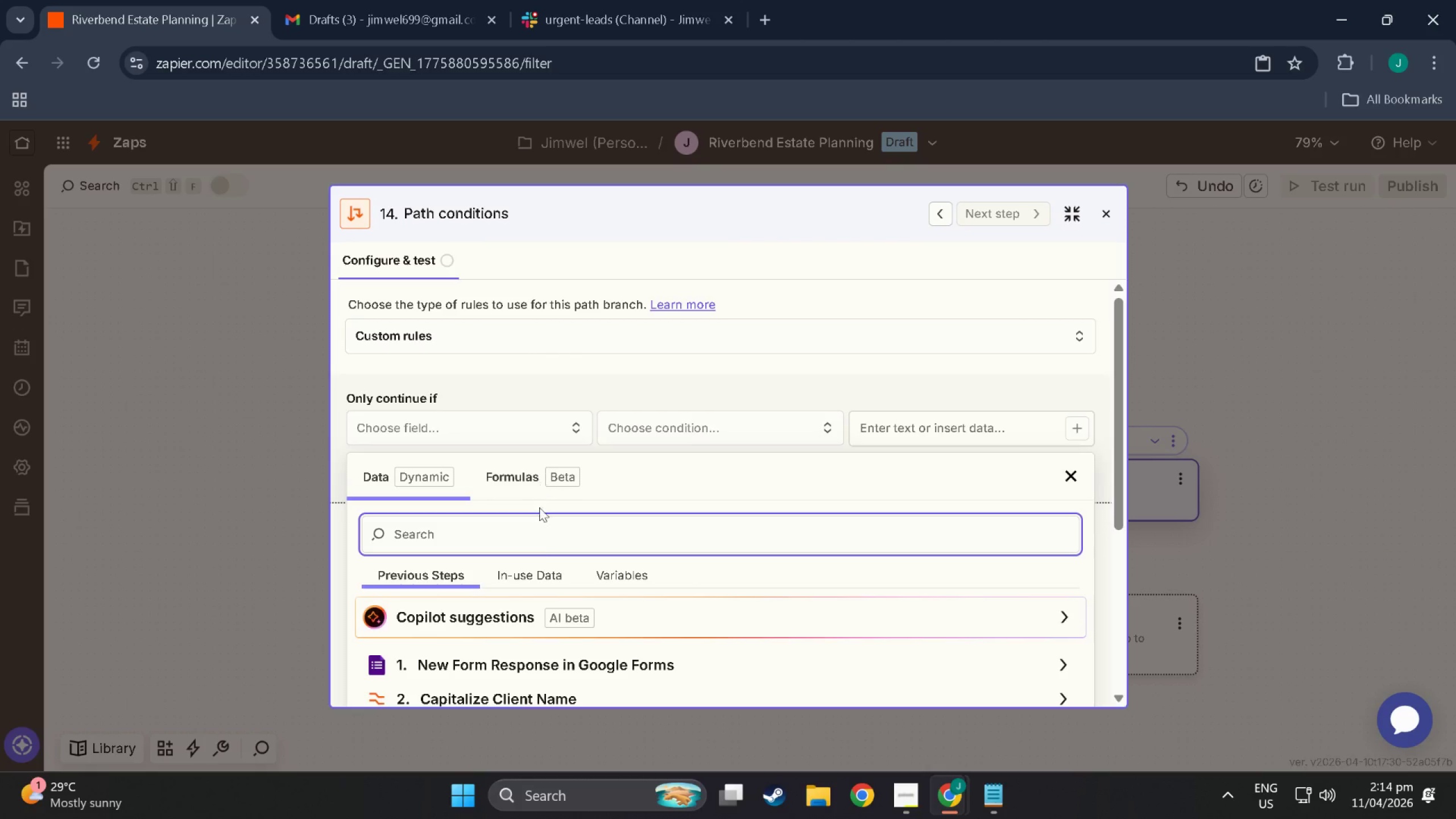 
scroll: coordinate [464, 621], scroll_direction: down, amount: 9.0
 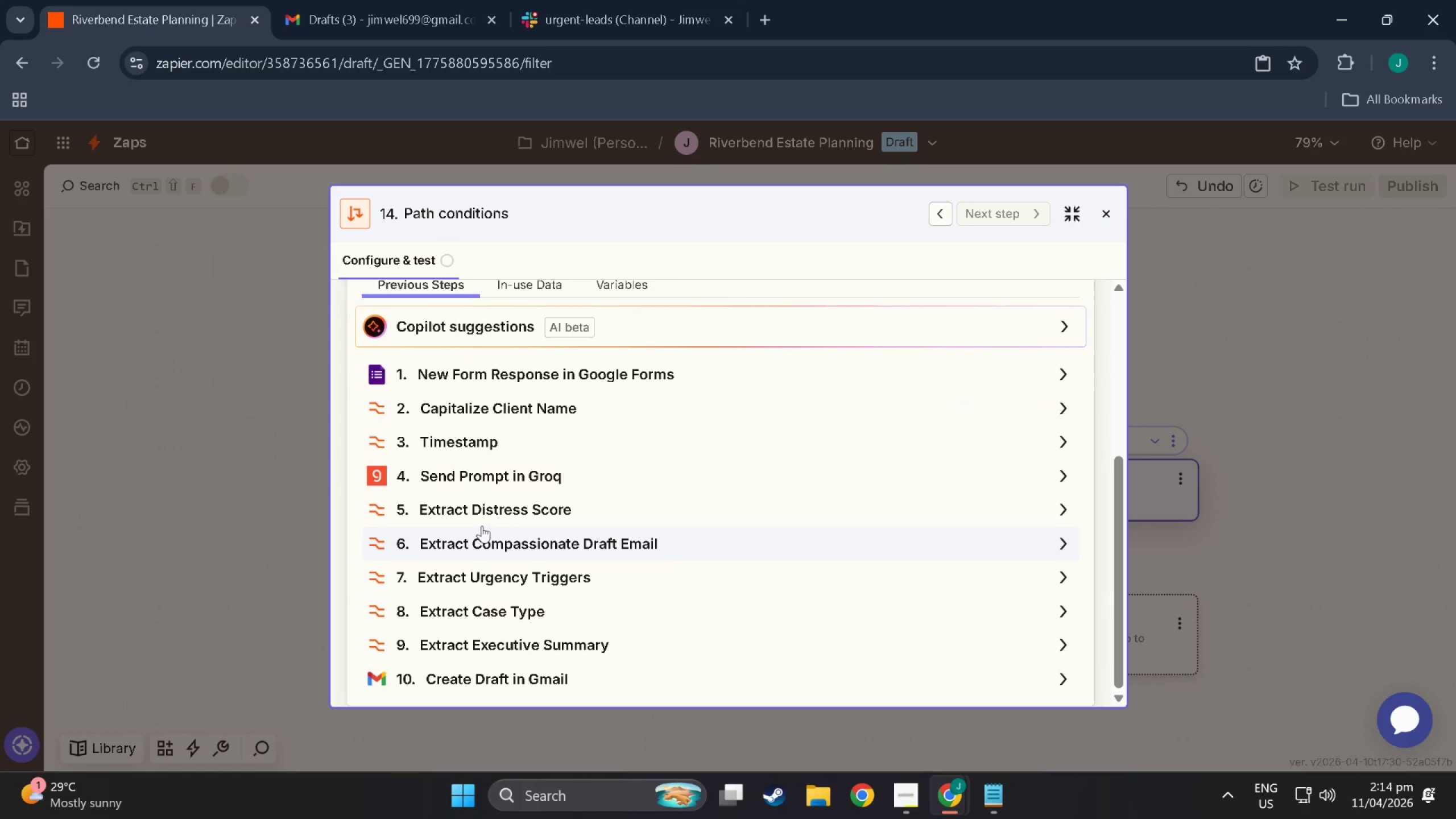 
left_click([484, 514])
 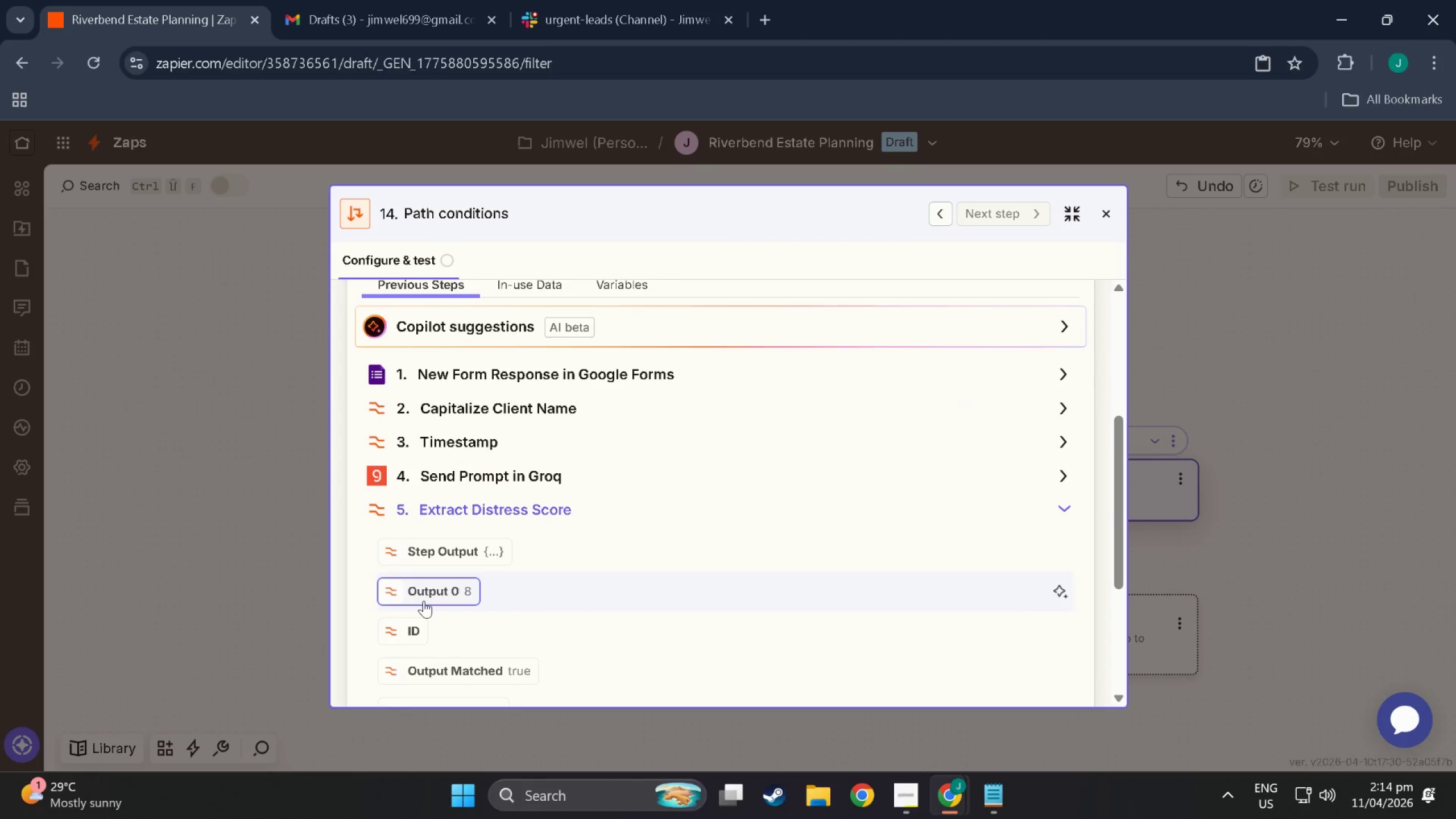 
left_click([424, 597])